 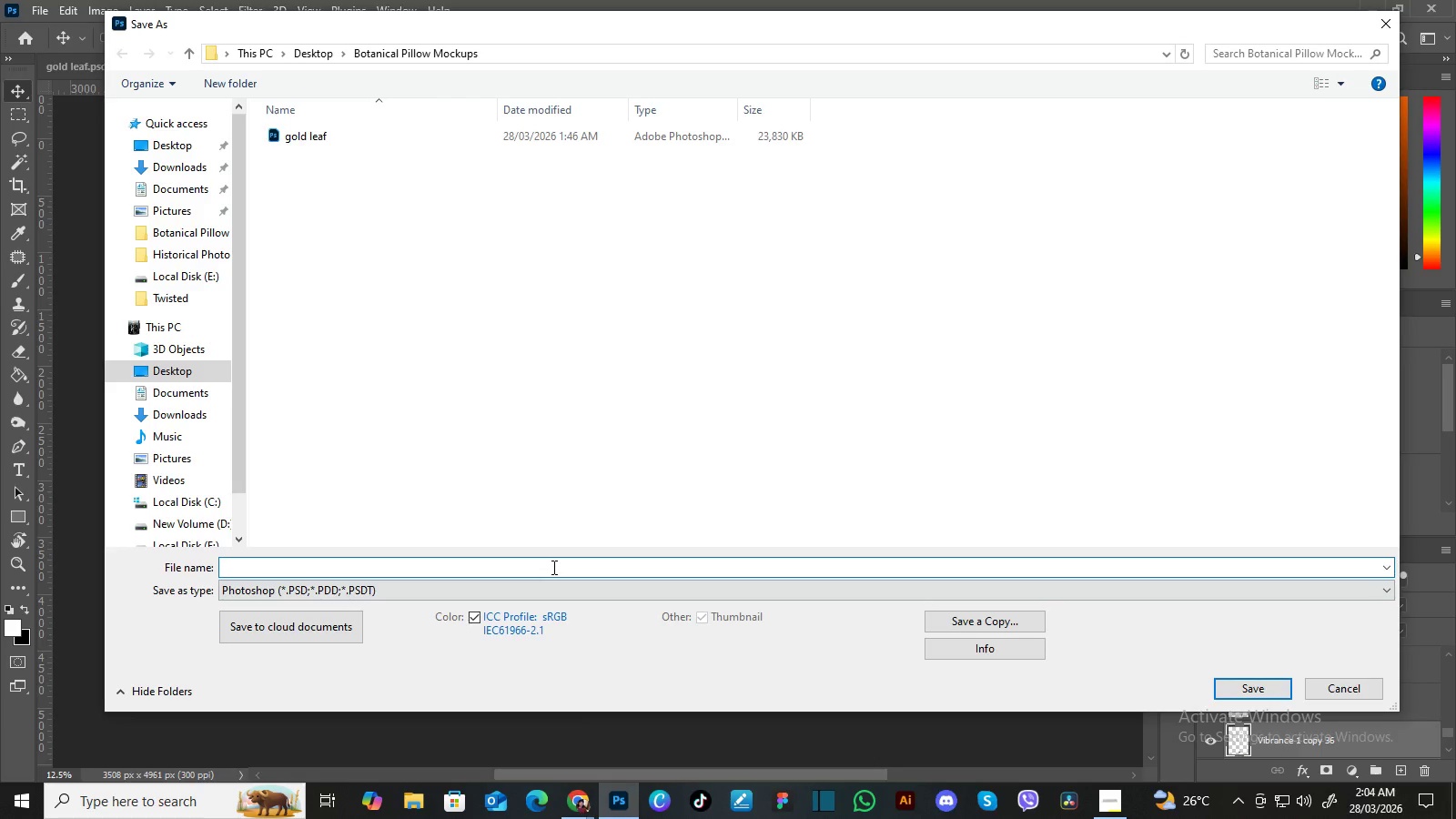 
type(gold leaf pattern 01)
 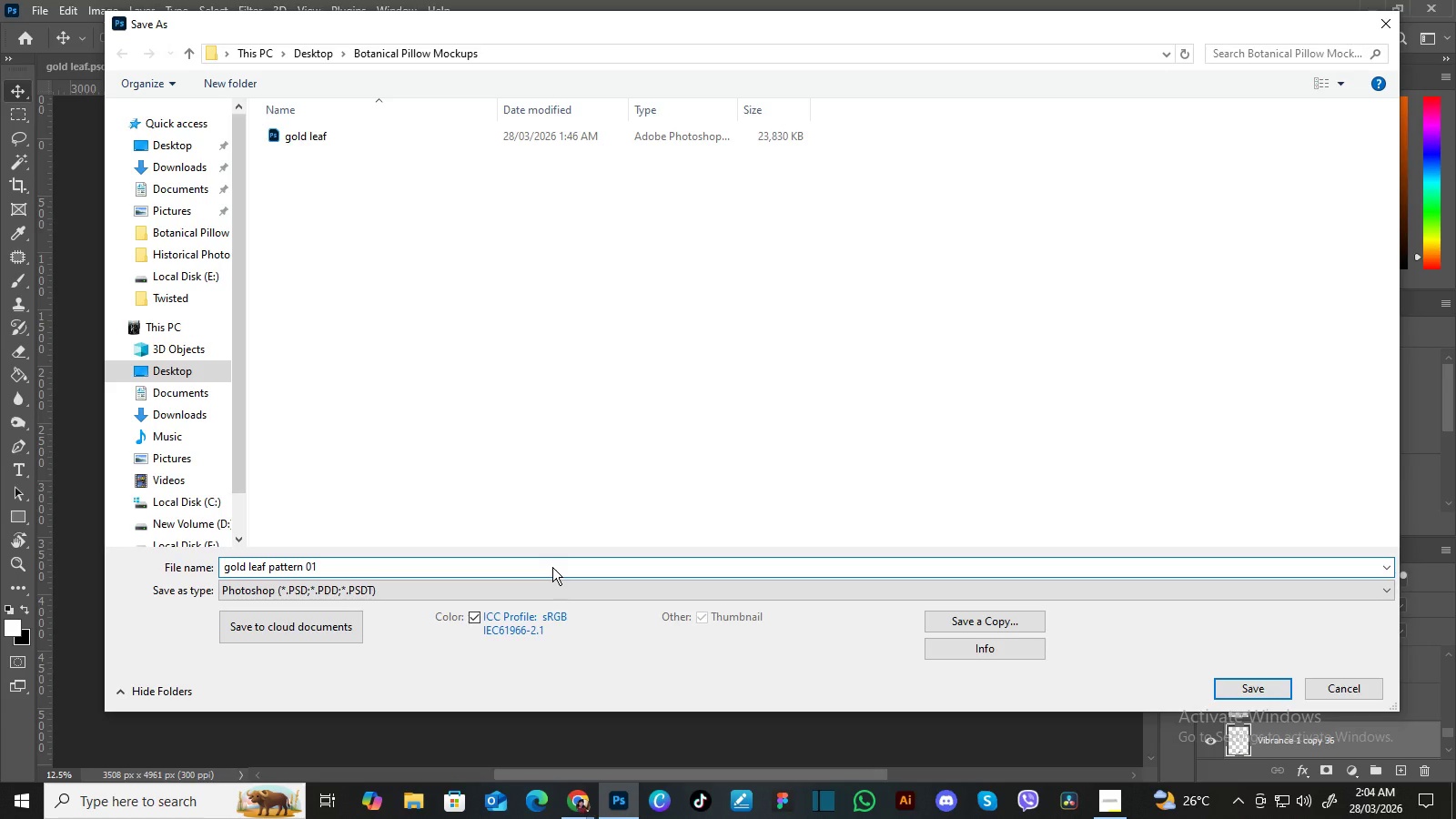 
key(Enter)
 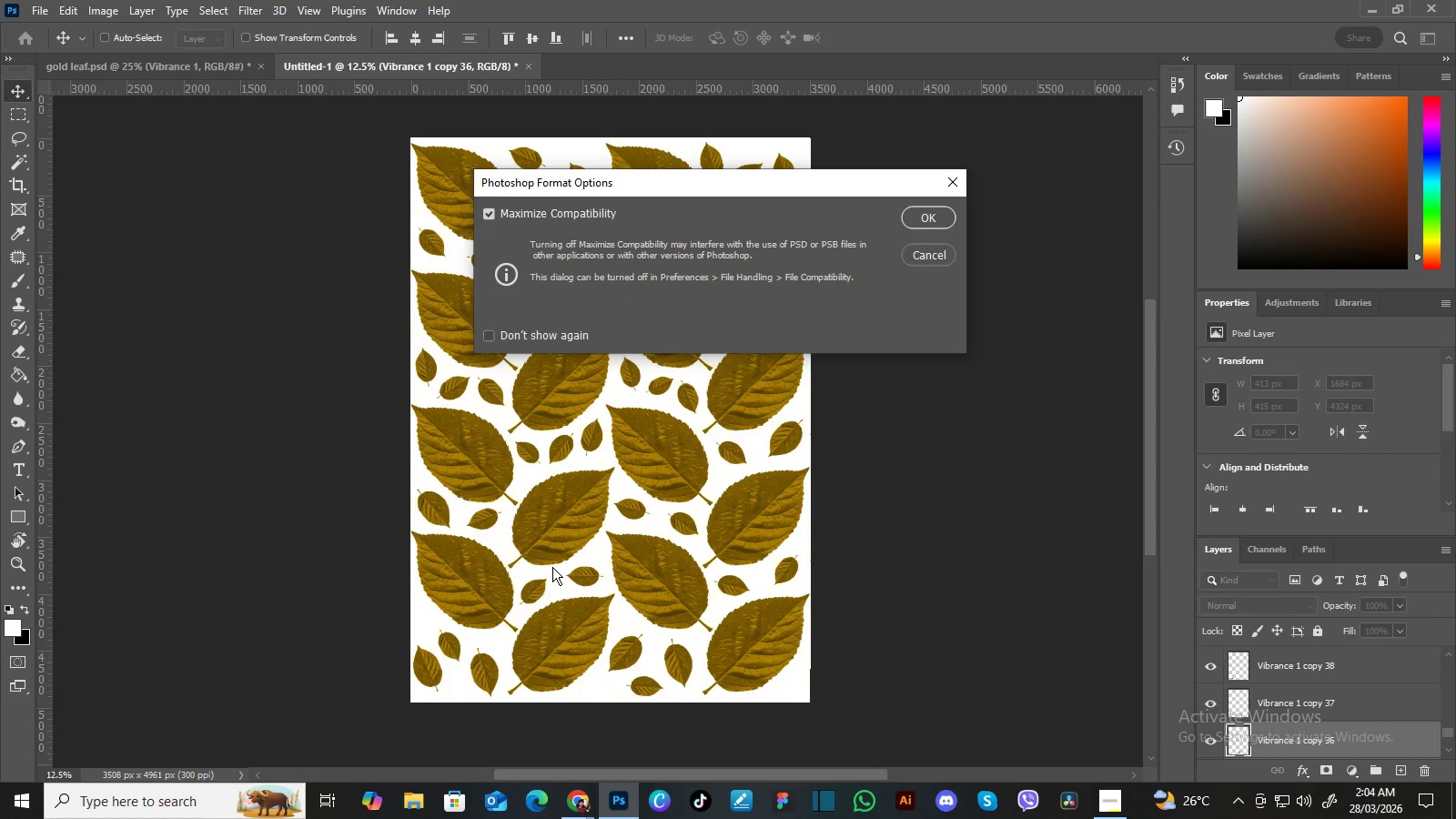 
key(Enter)
 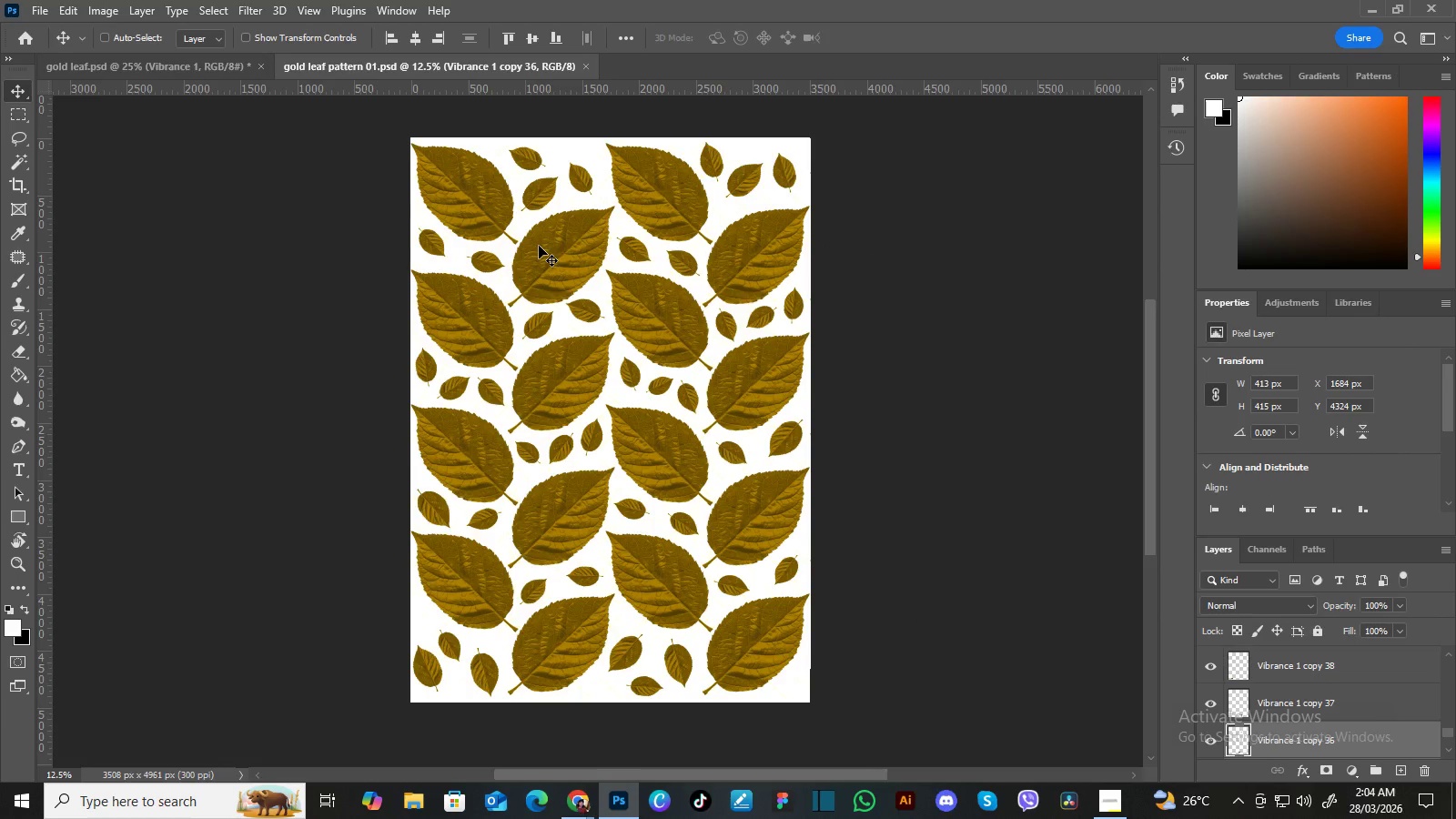 
wait(7.67)
 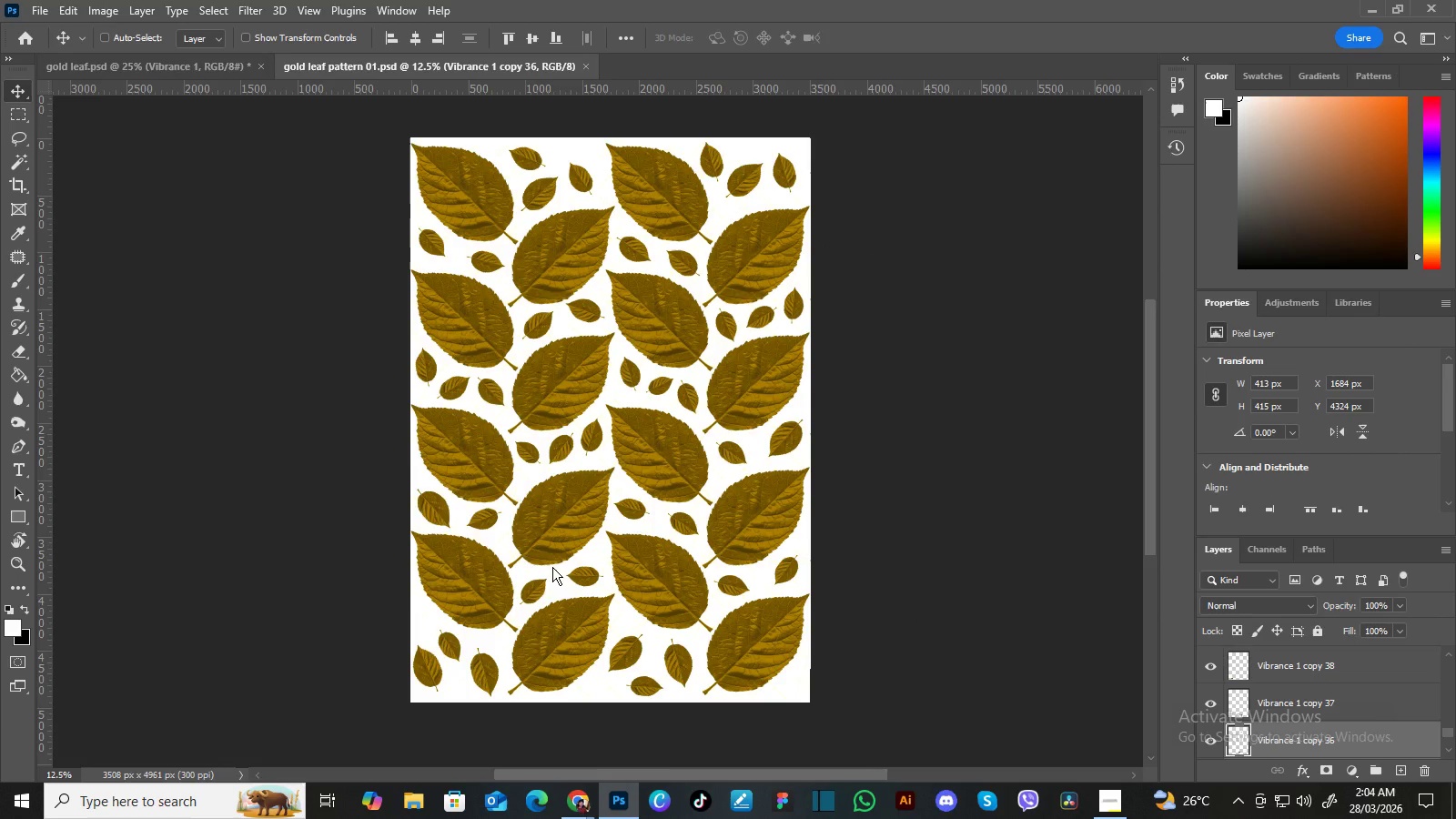 
left_click_drag(start_coordinate=[1450, 732], to_coordinate=[1455, 655])
 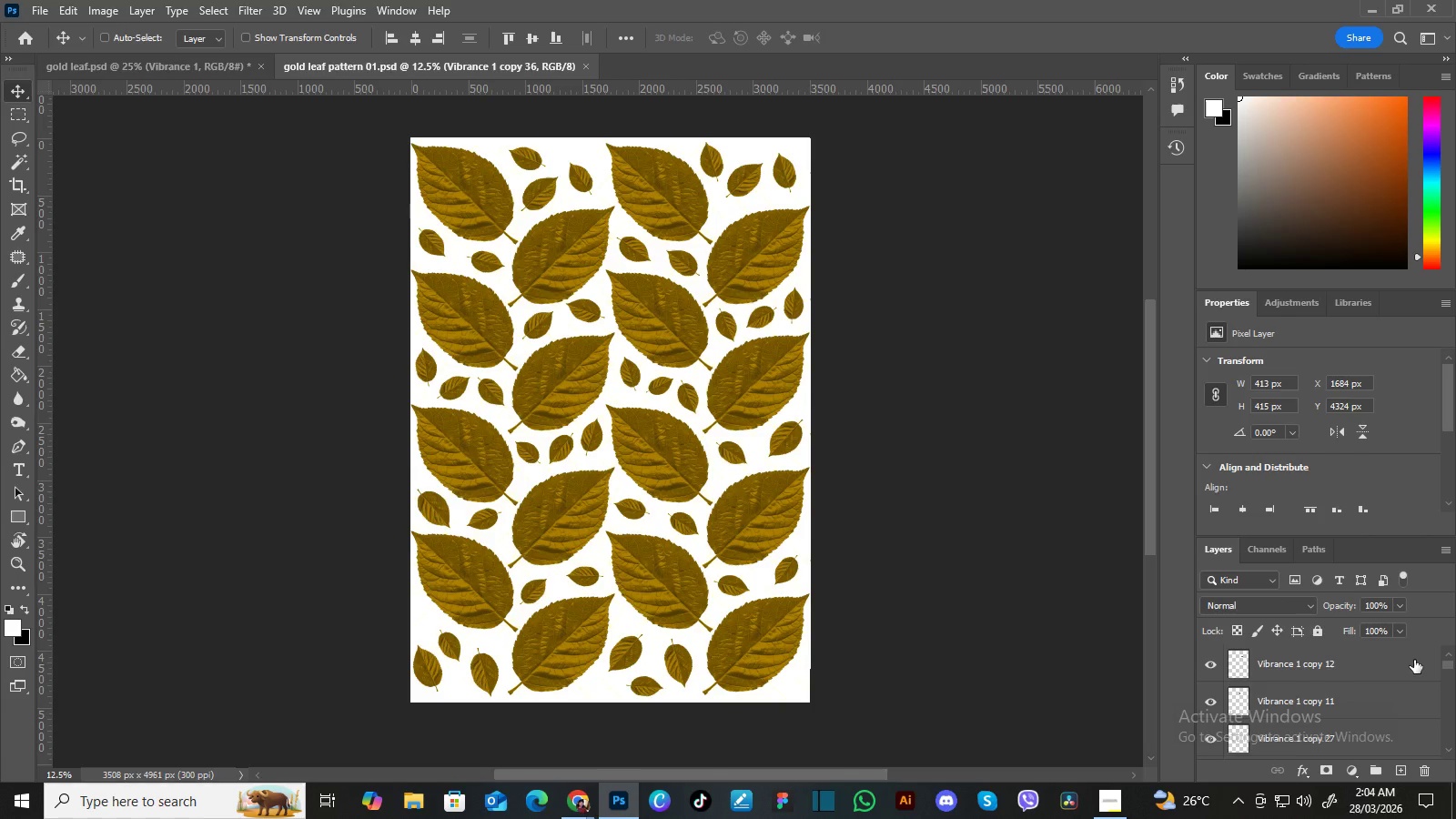 
left_click([1414, 660])
 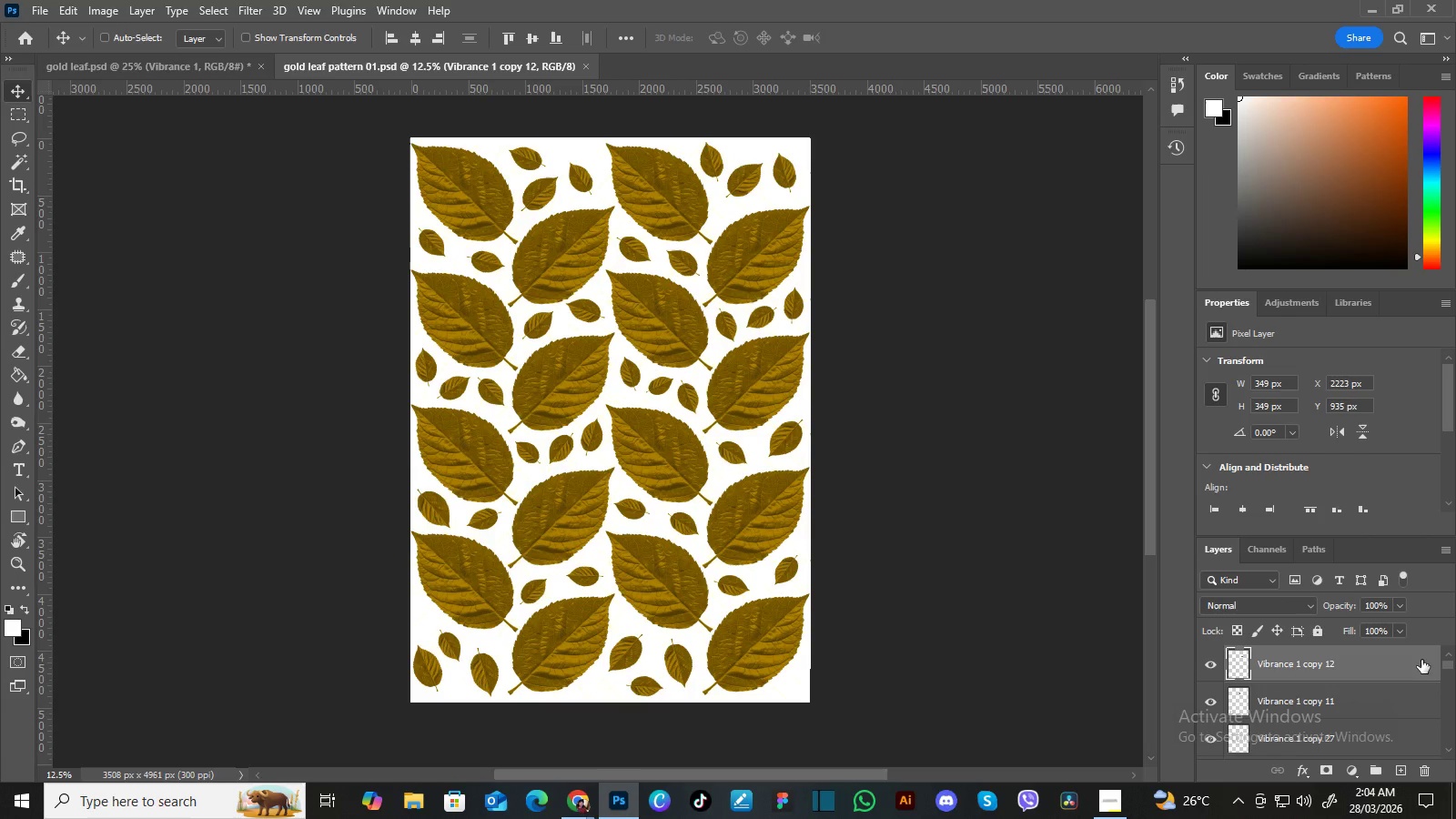 
hold_key(key=ShiftLeft, duration=0.67)
 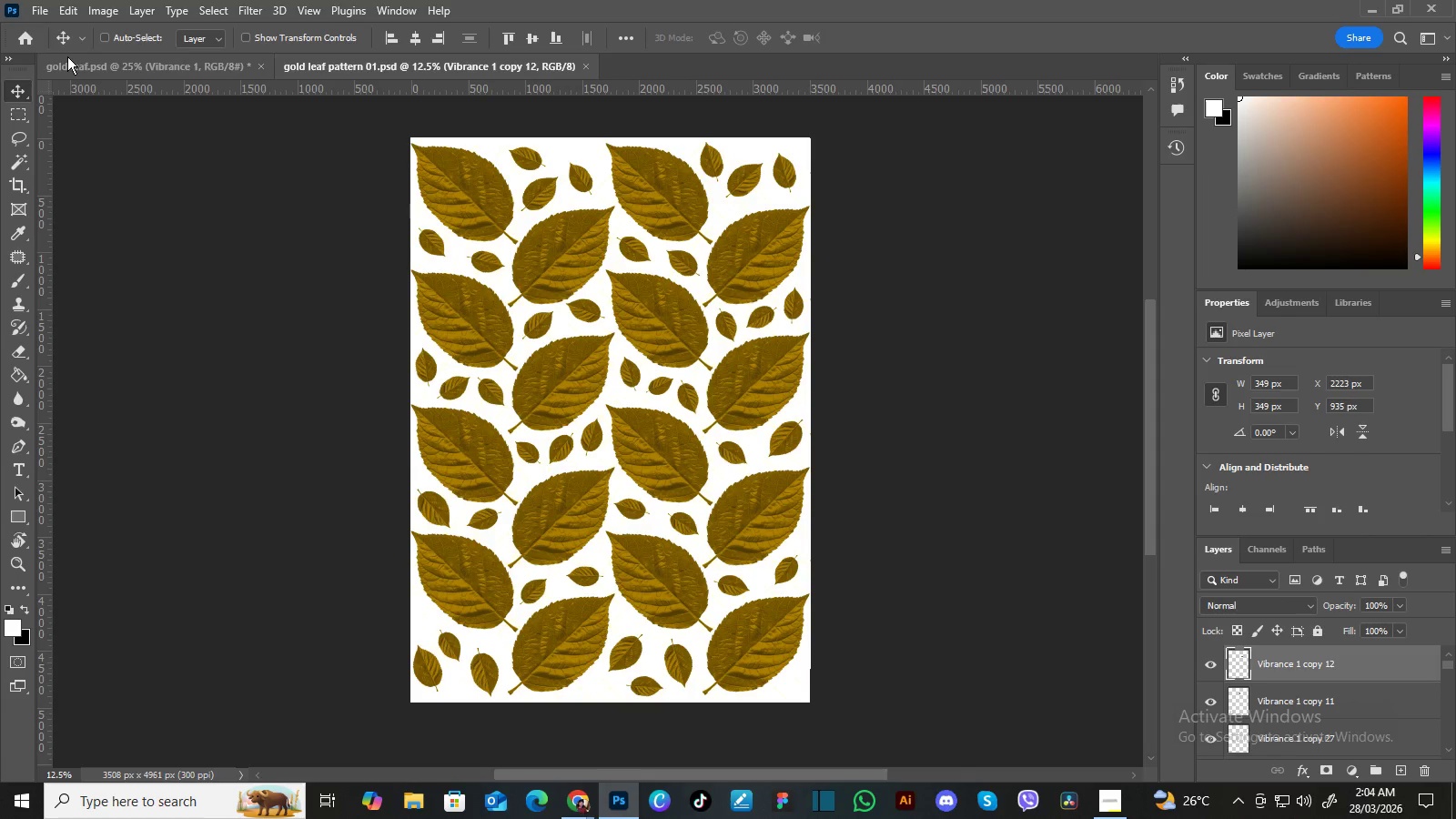 
left_click([35, 5])
 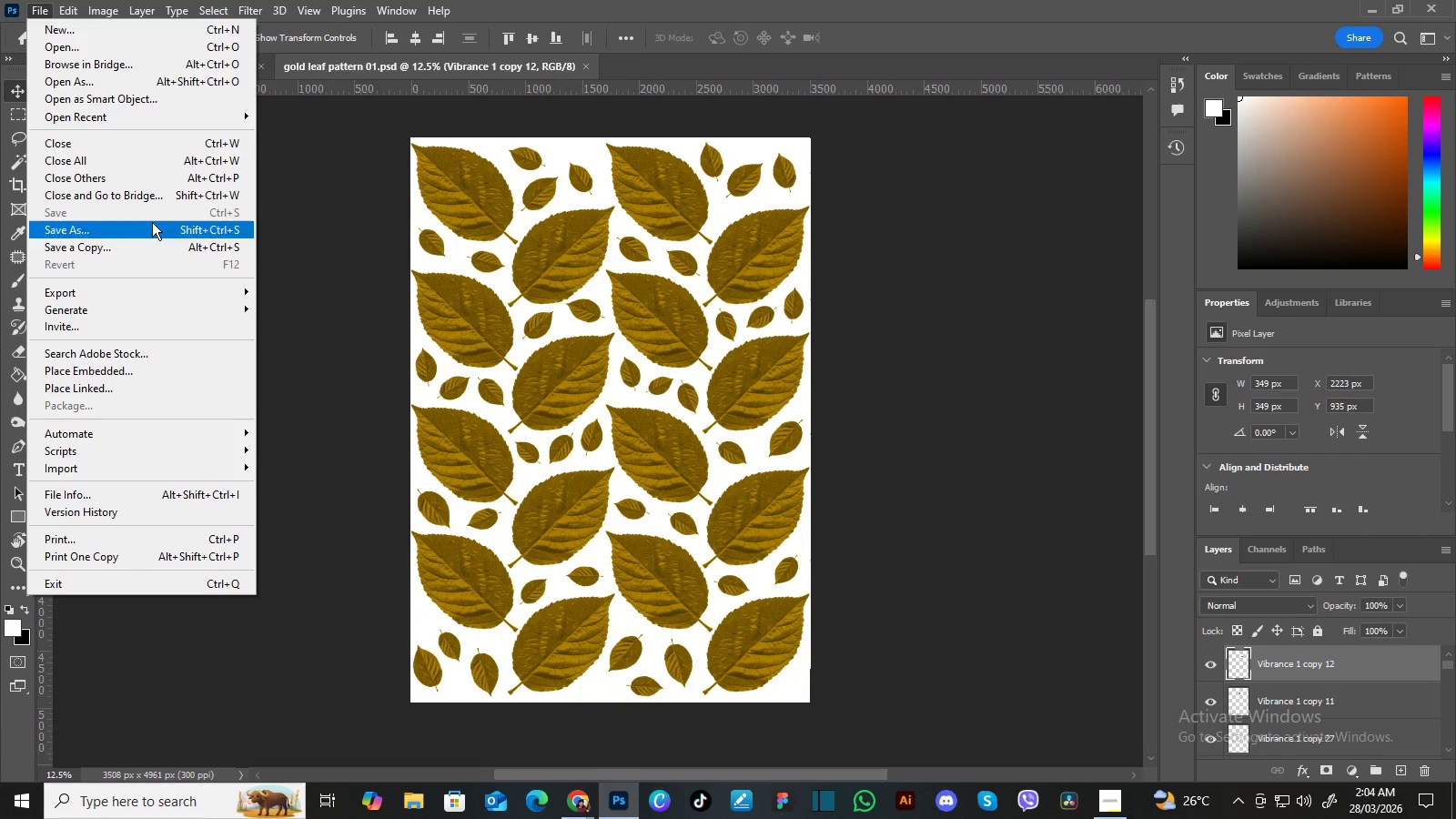 
left_click([152, 223])
 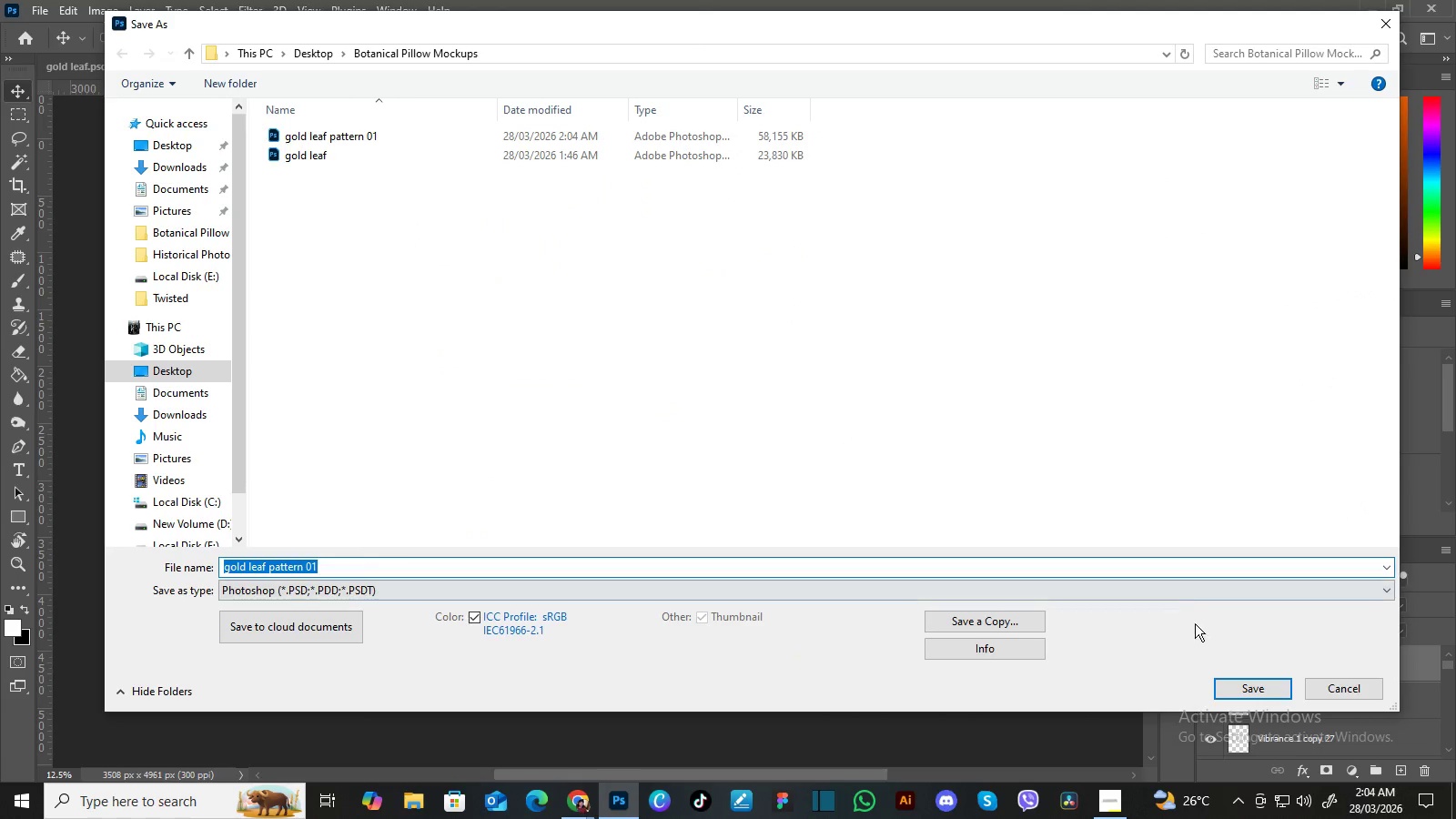 
left_click([1236, 691])
 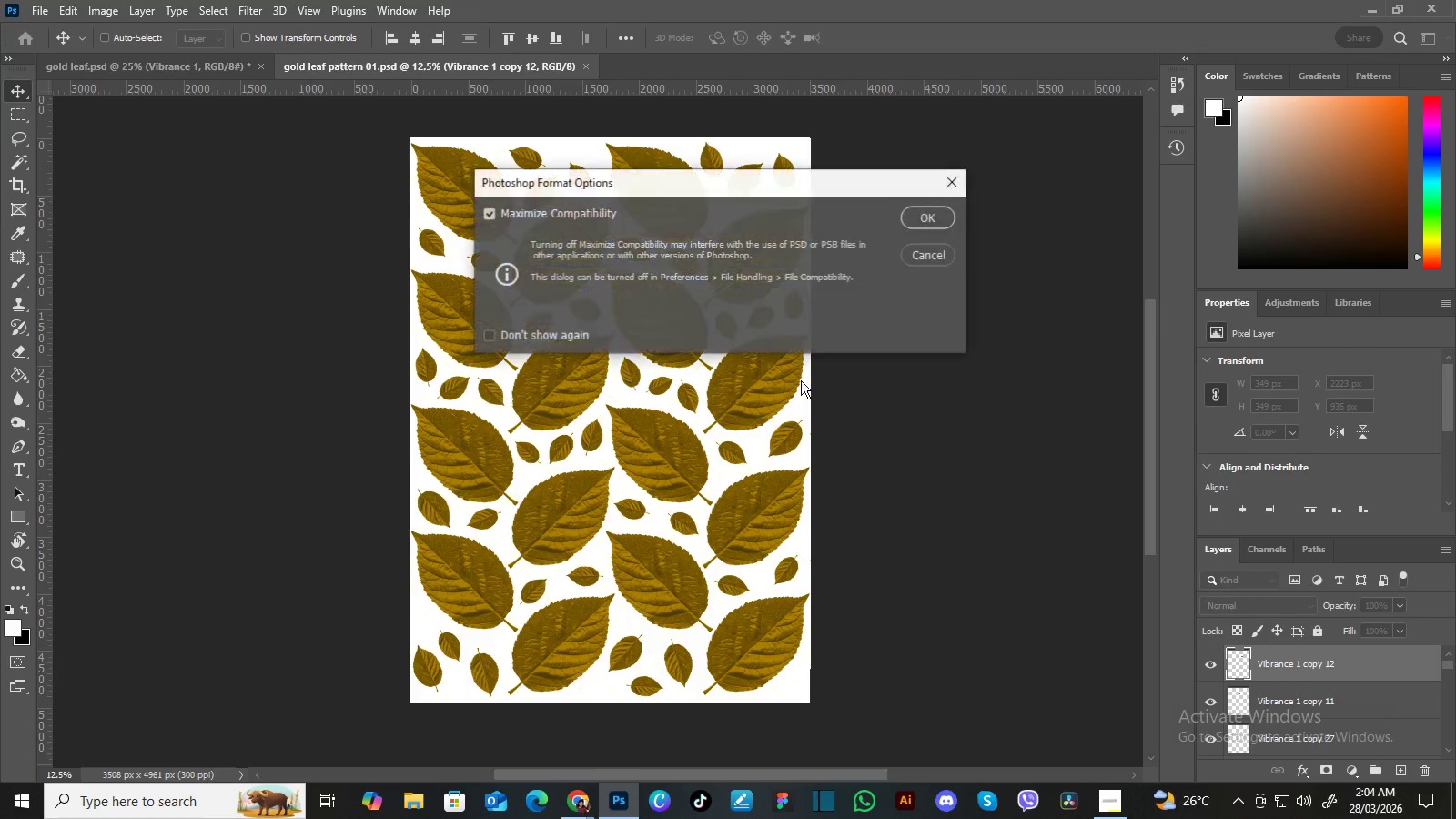 
left_click([929, 217])
 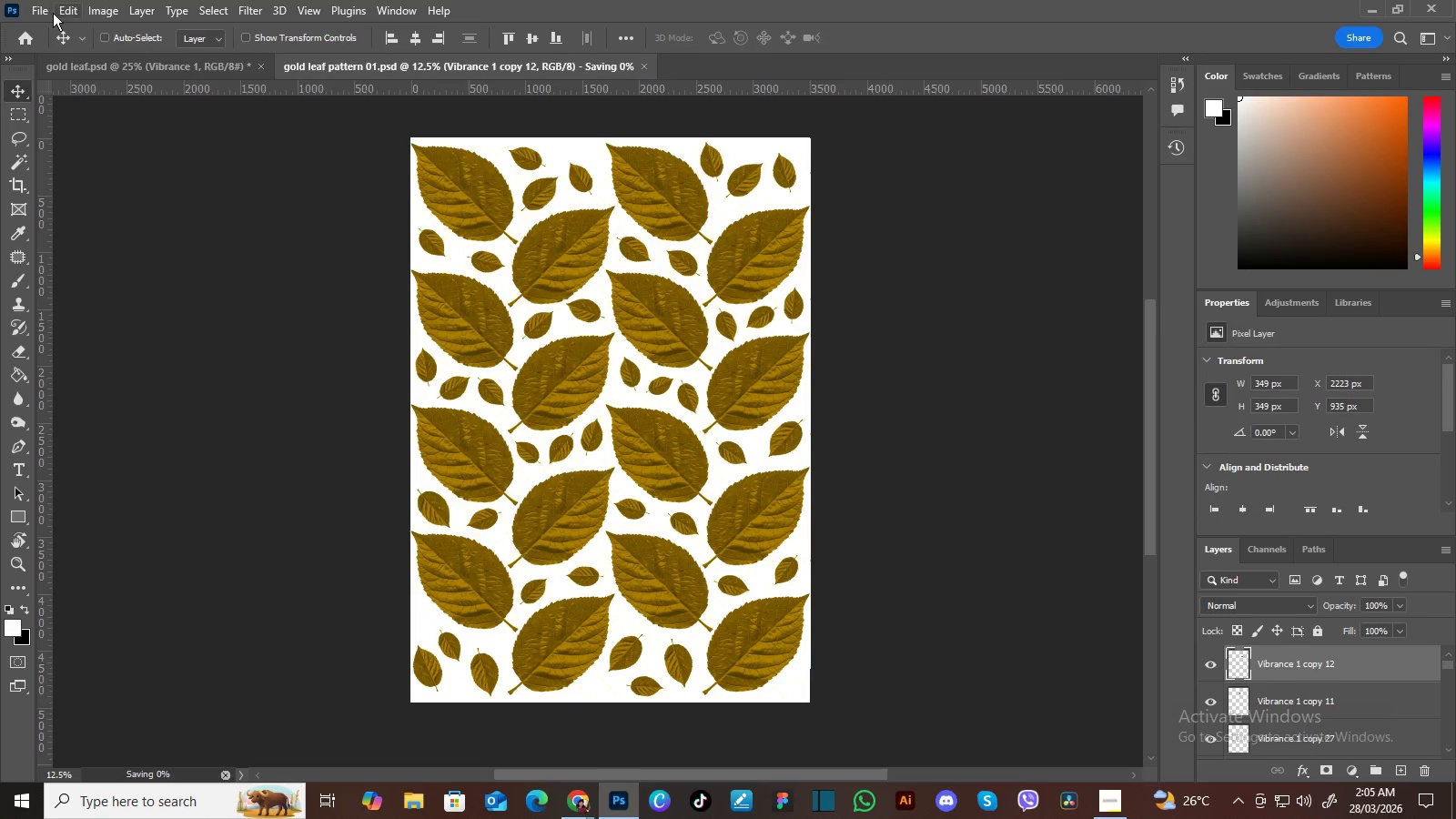 
left_click([38, 9])
 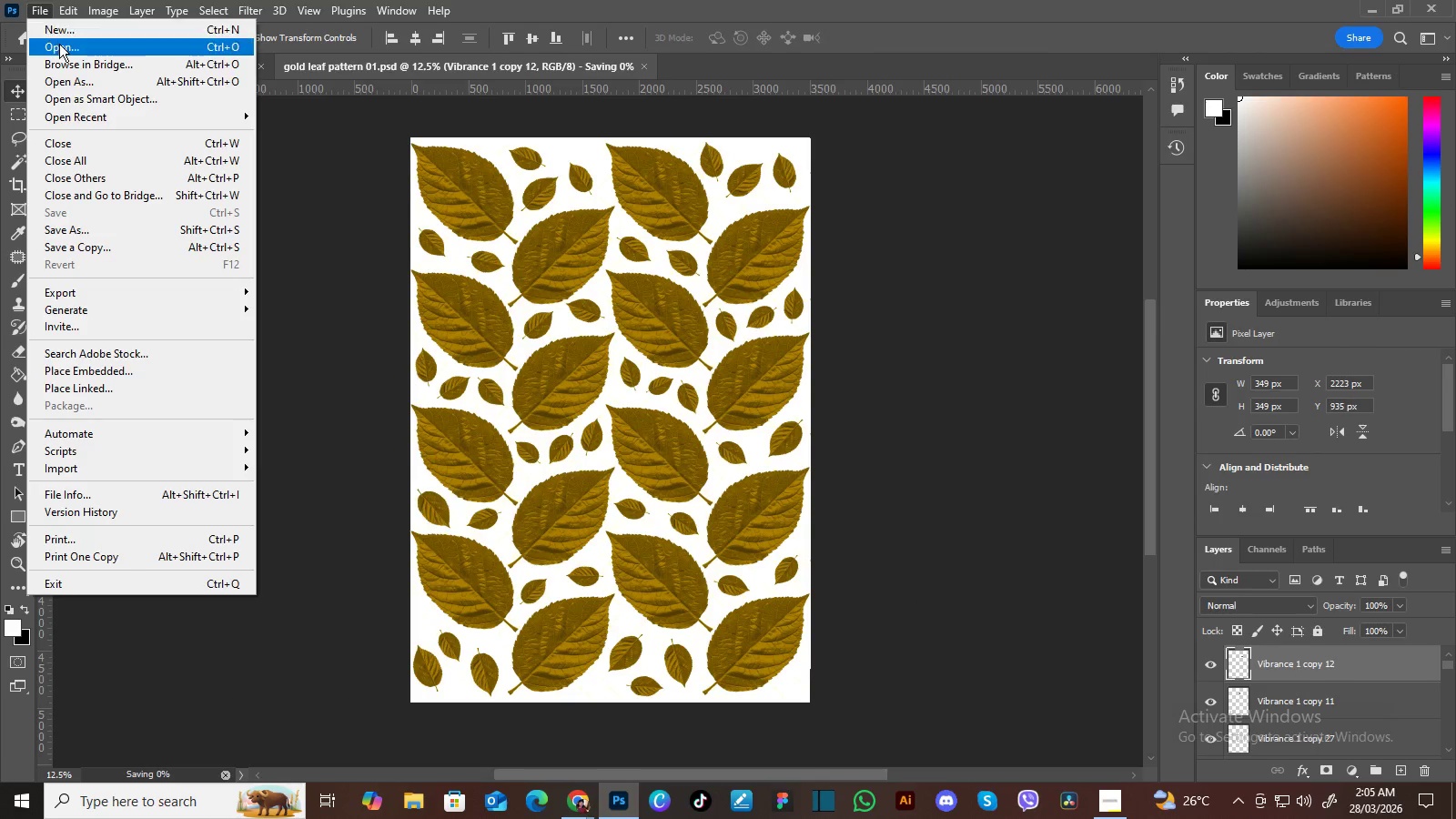 
left_click([59, 44])
 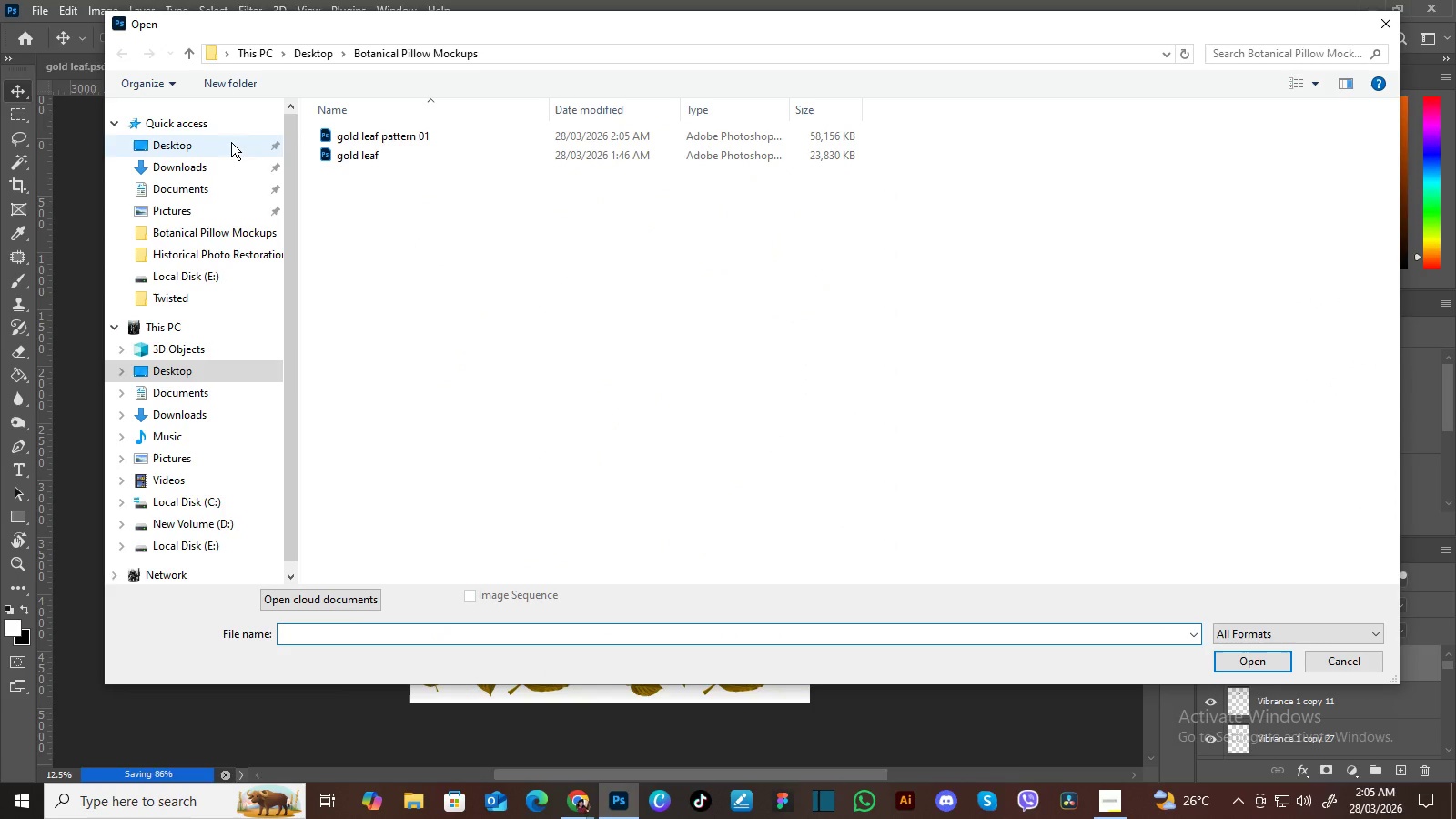 
left_click([200, 157])
 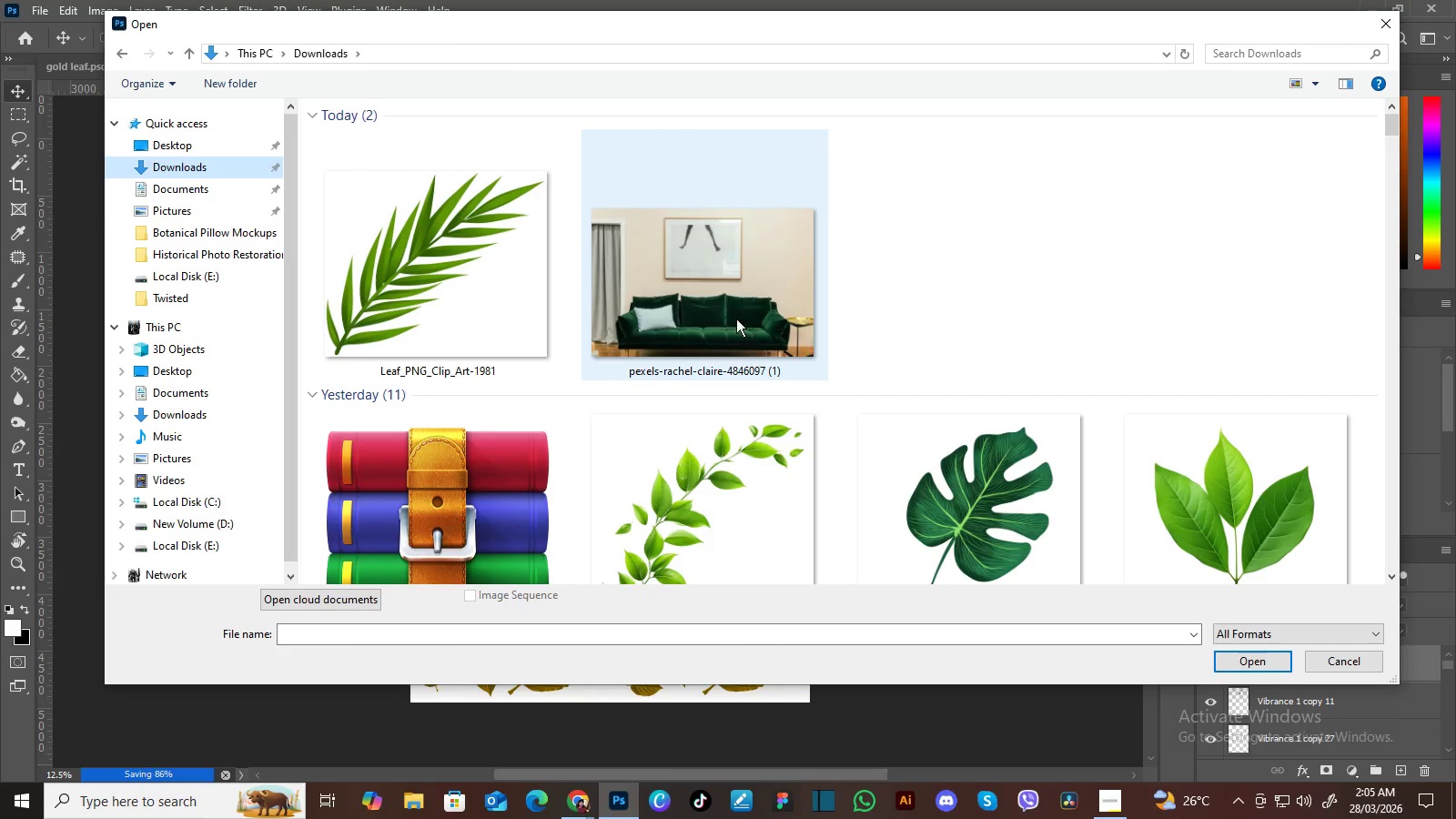 
left_click([698, 316])
 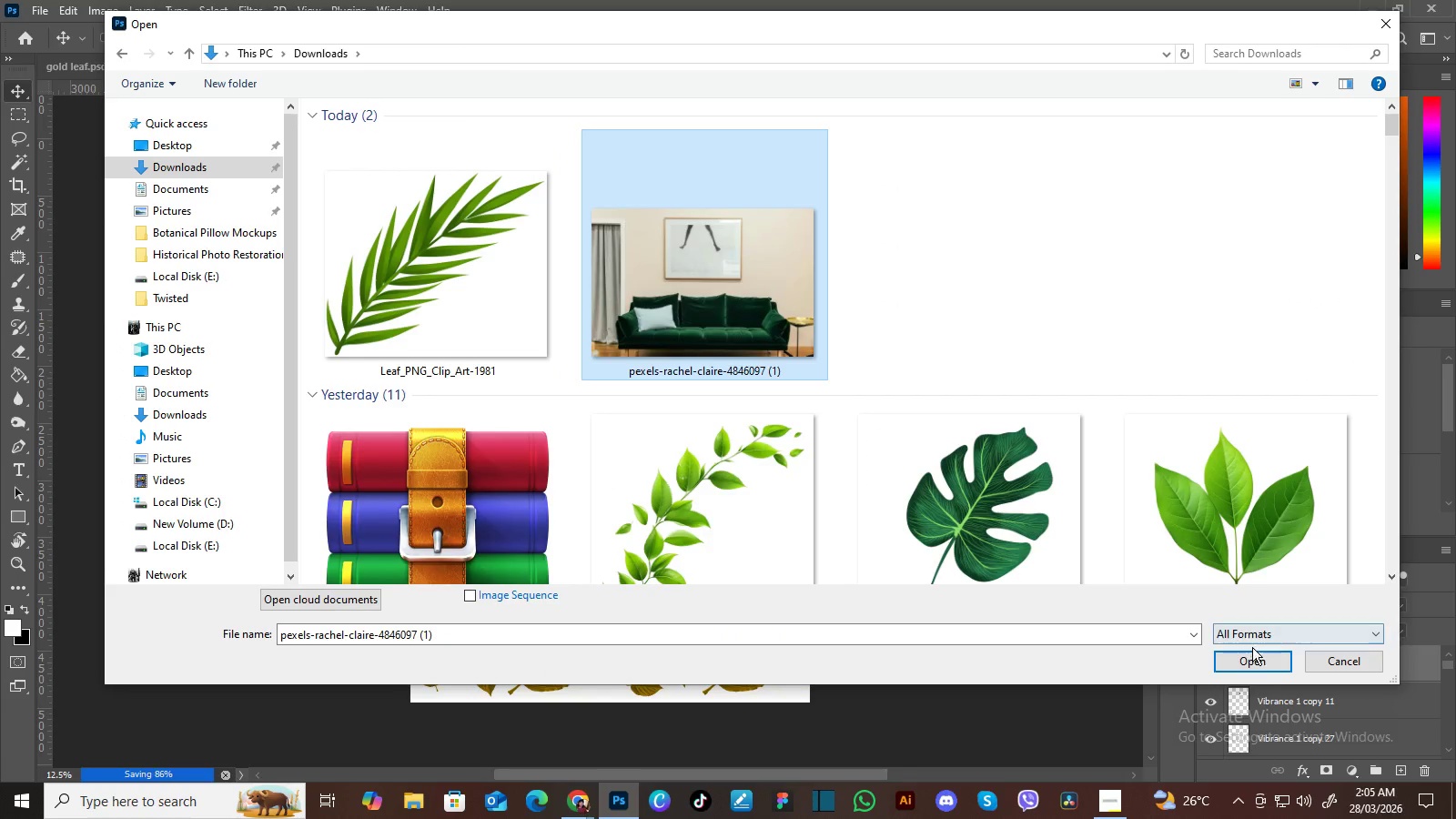 
left_click([1257, 661])
 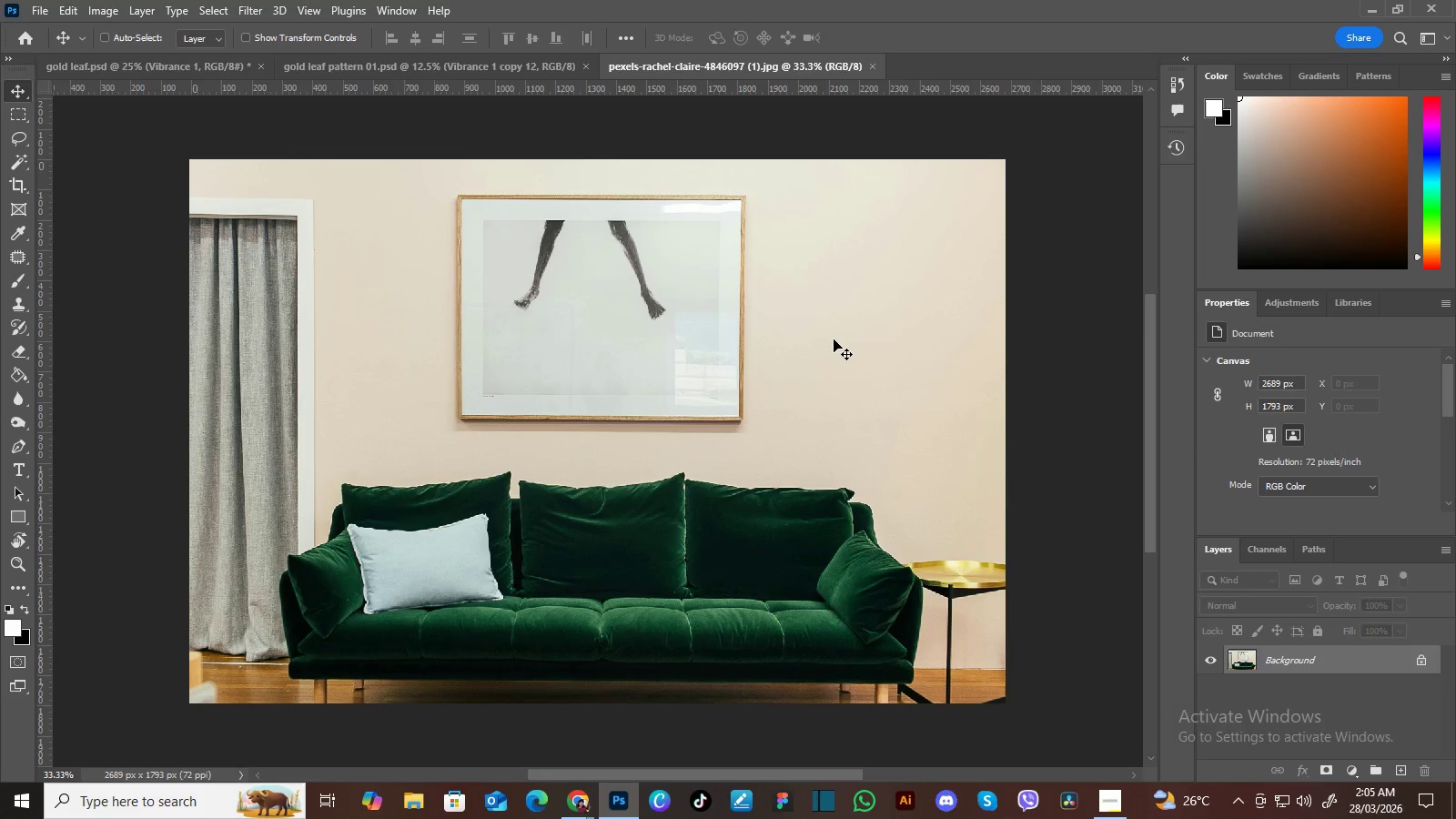 
wait(5.02)
 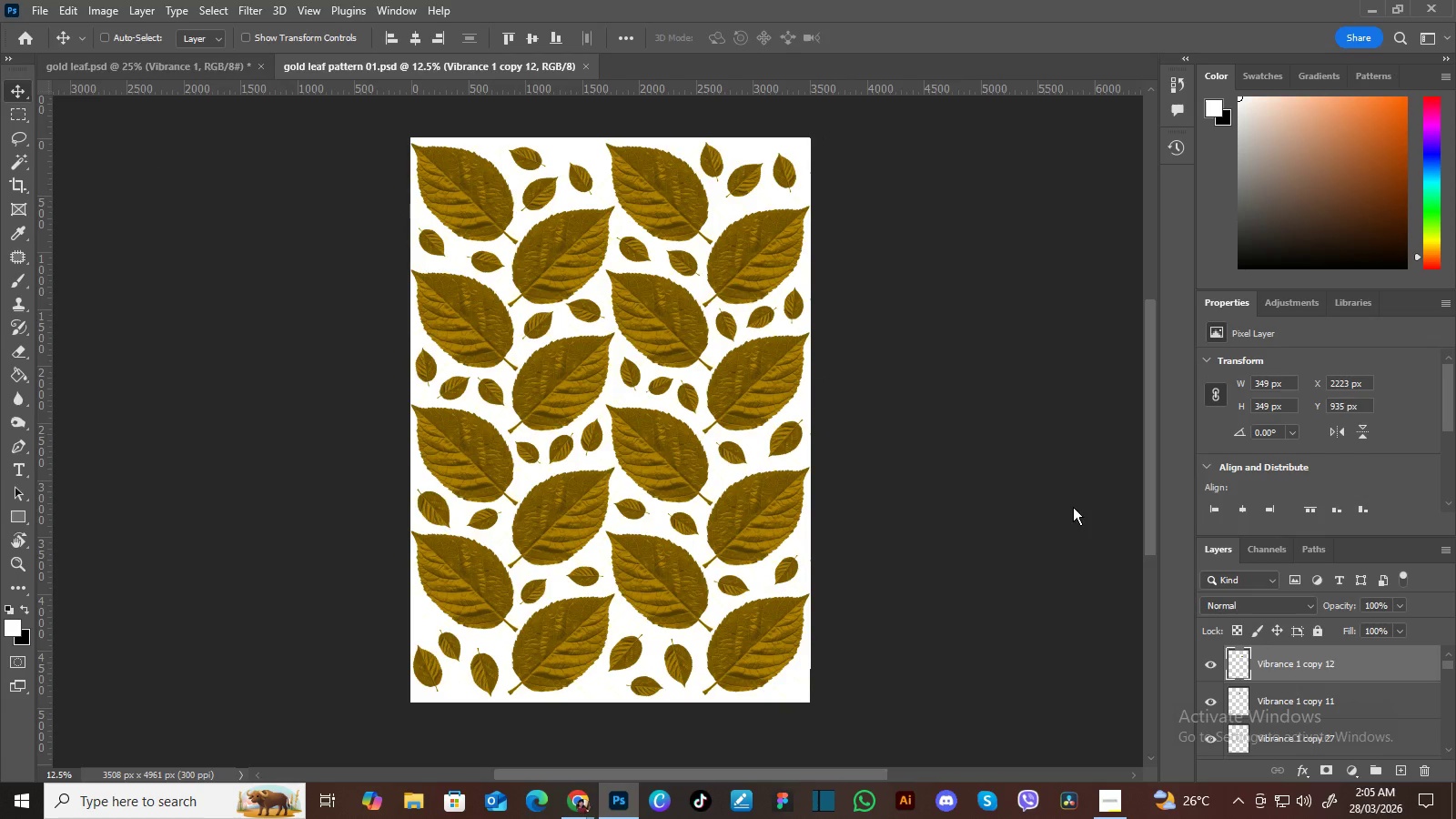 
left_click([486, 63])
 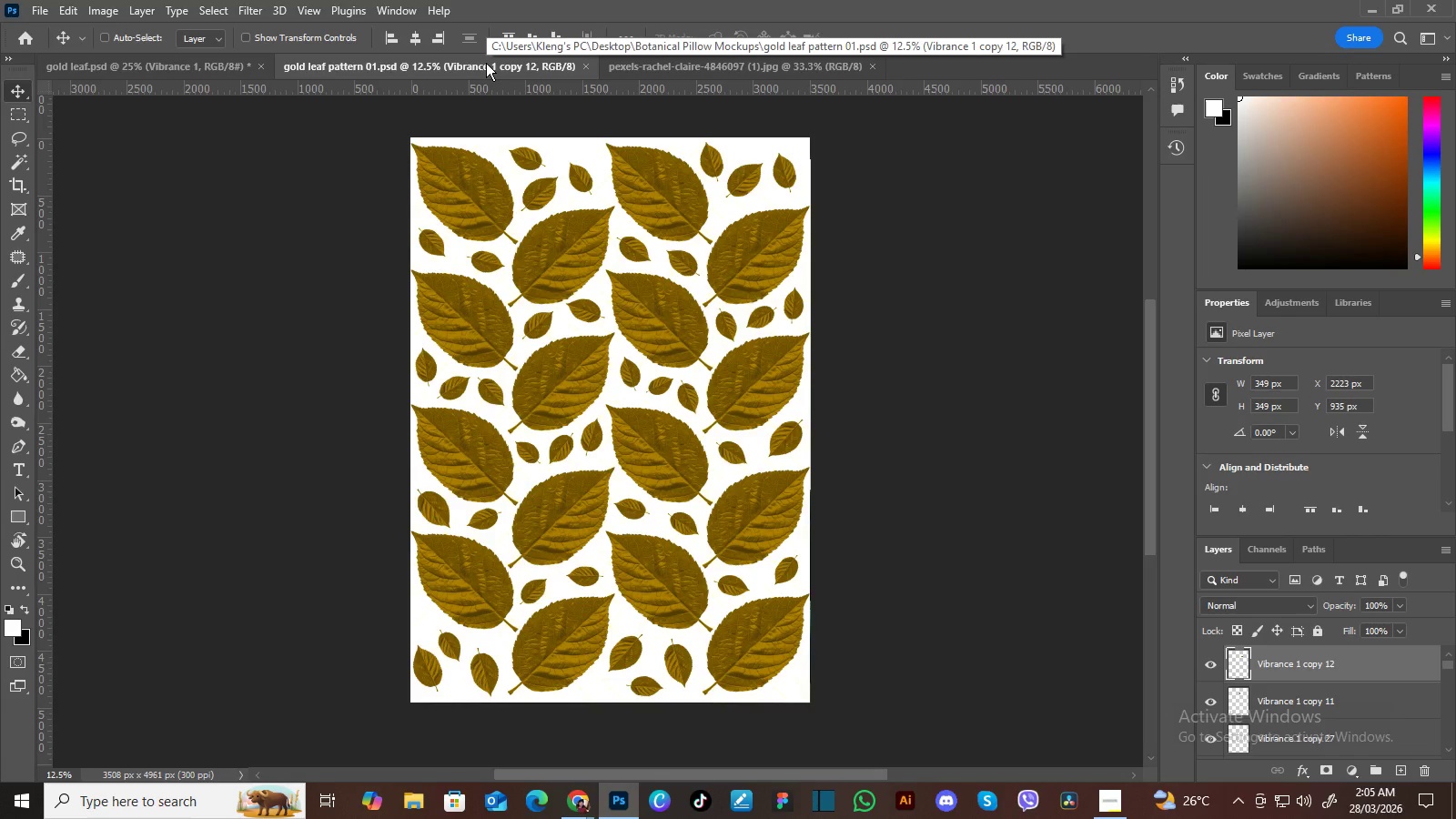 
wait(5.53)
 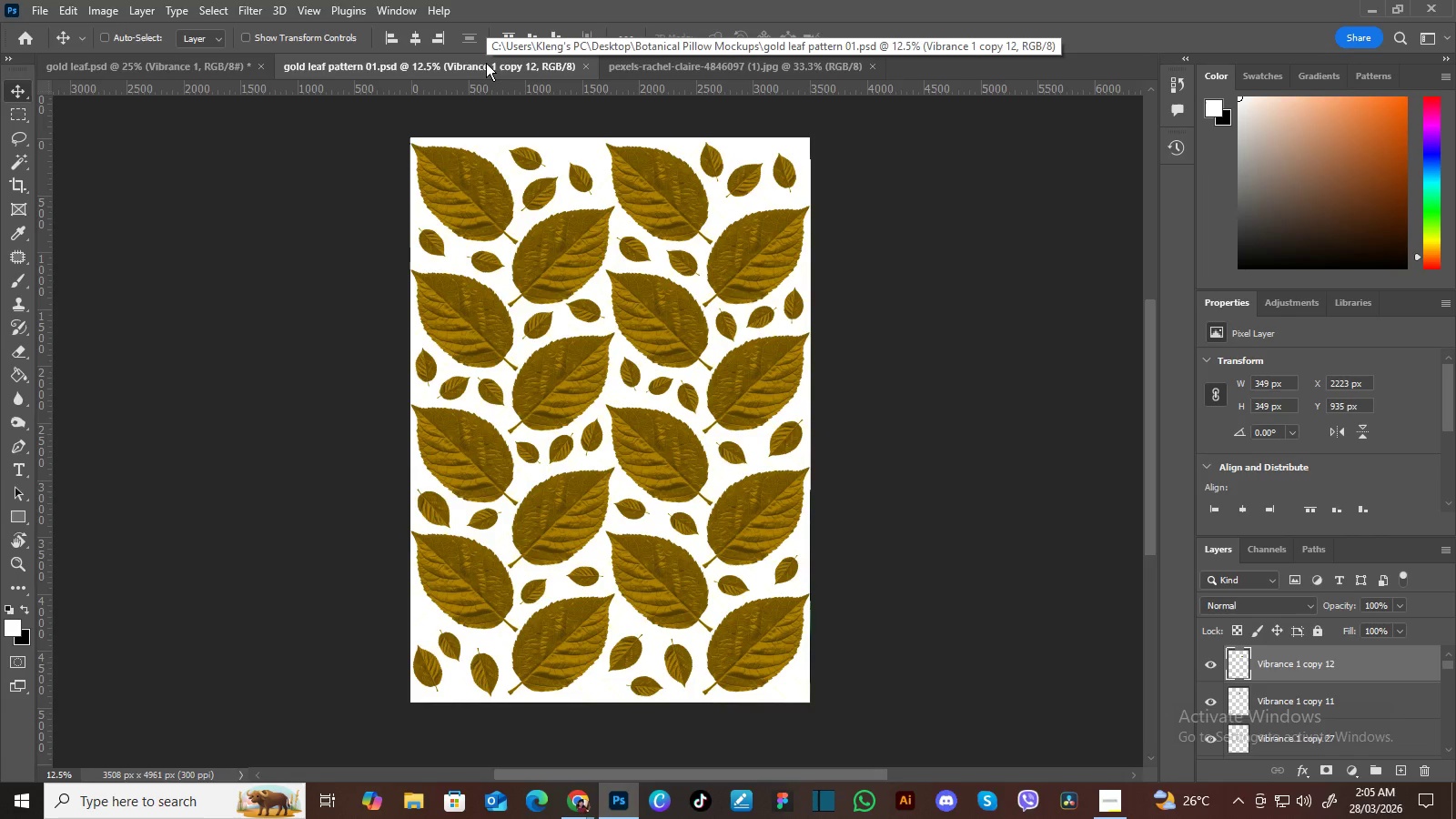 
left_click([132, 5])
 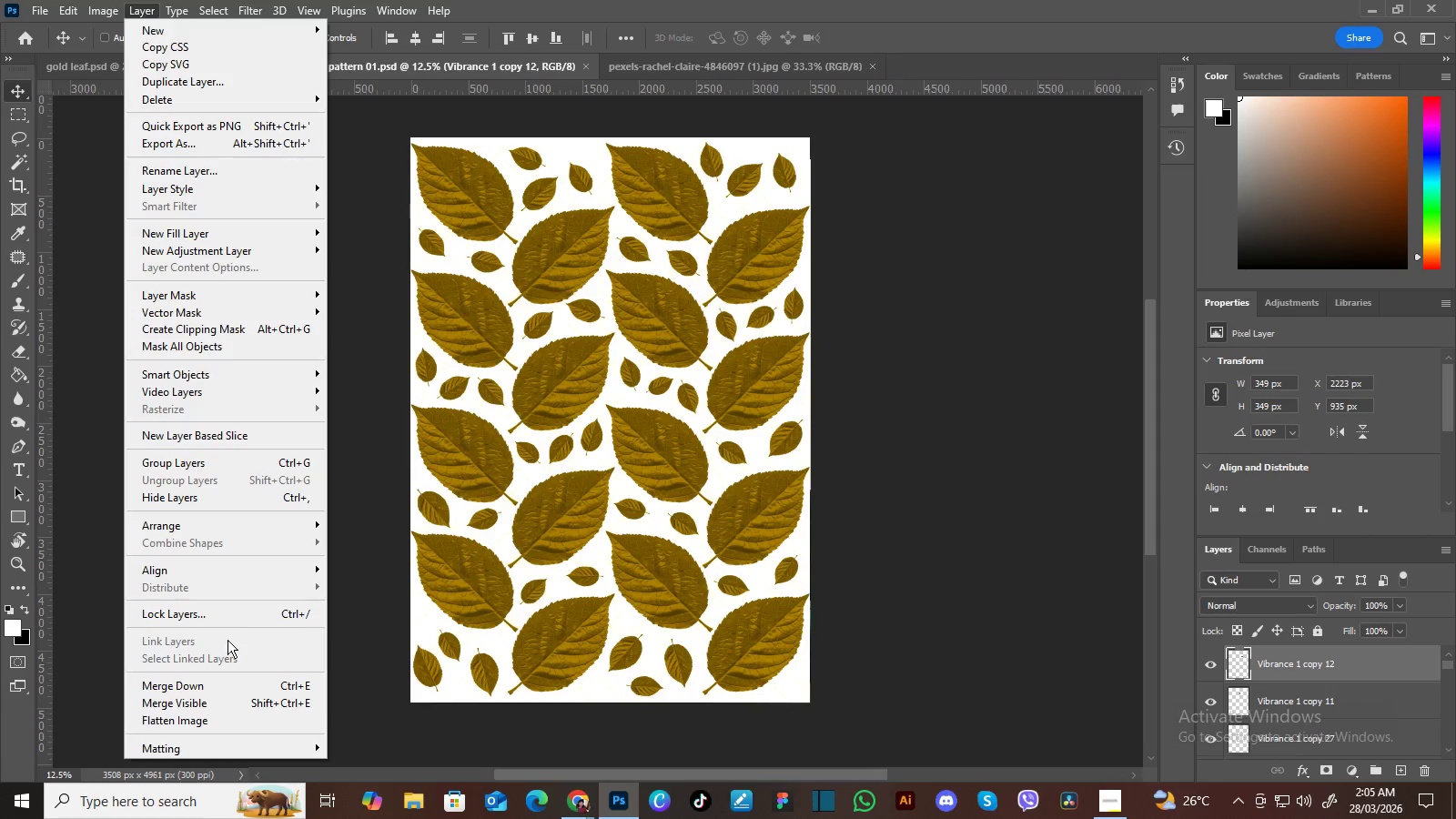 
wait(5.19)
 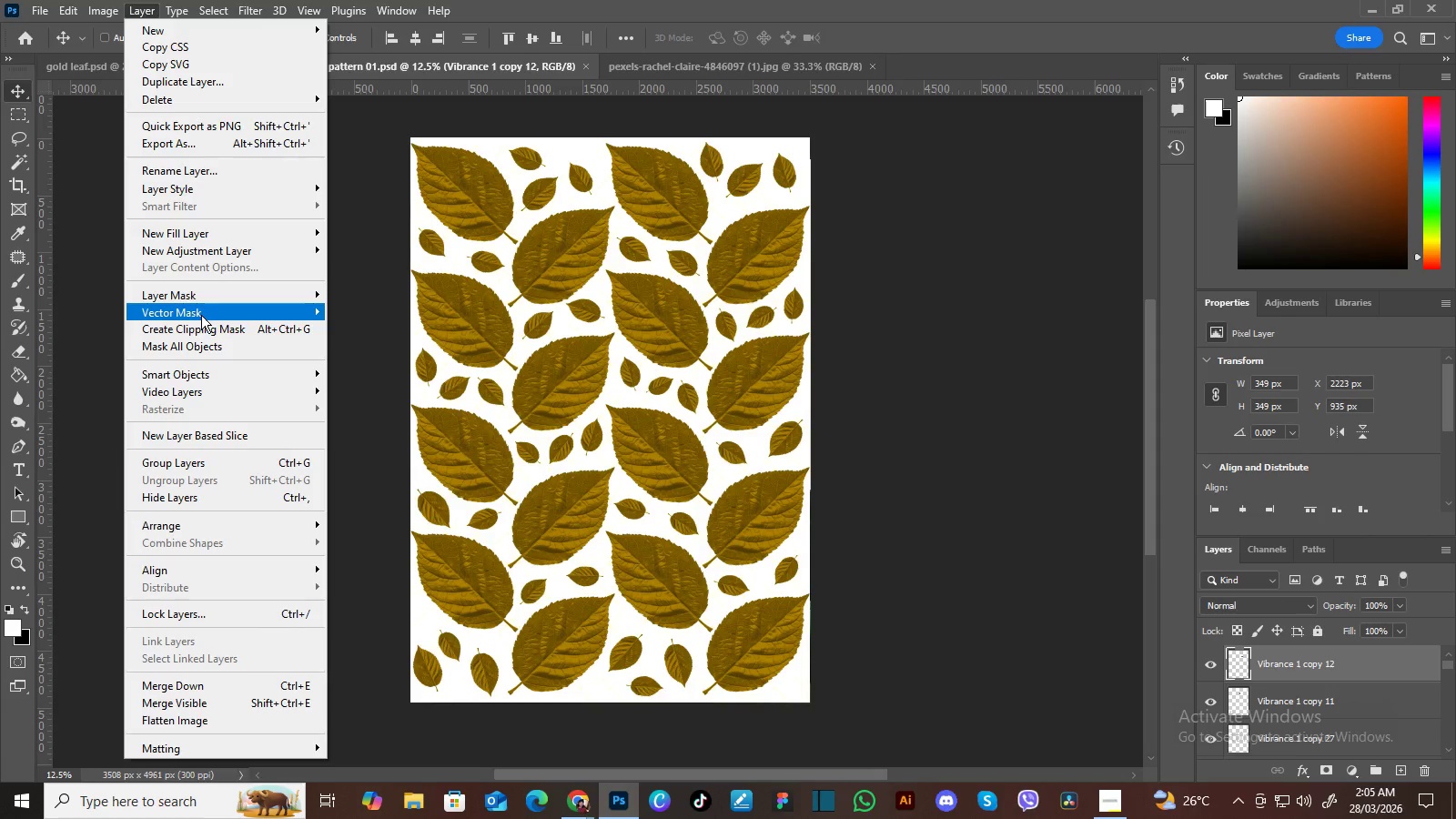 
left_click([211, 719])
 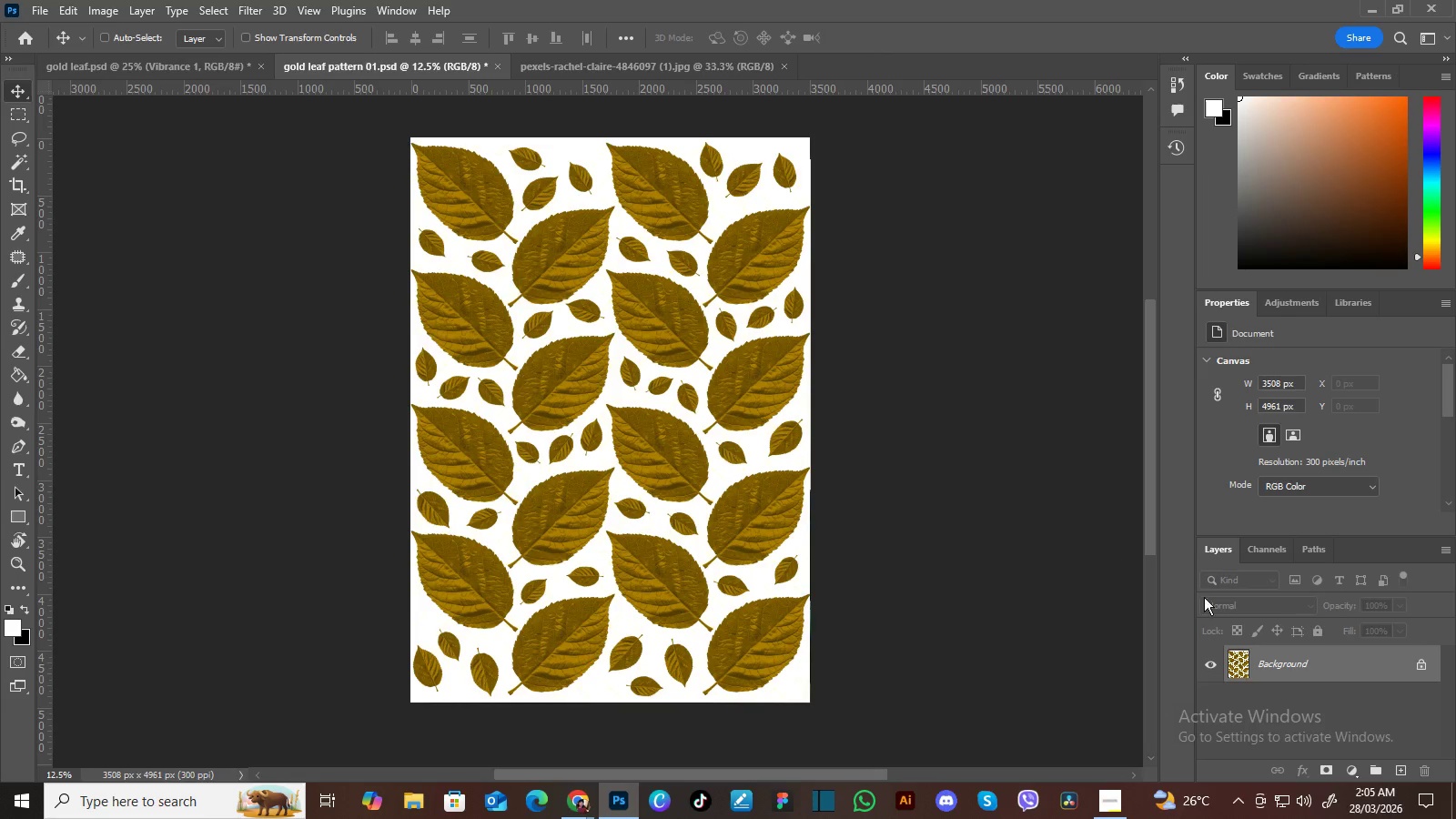 
left_click([1421, 663])
 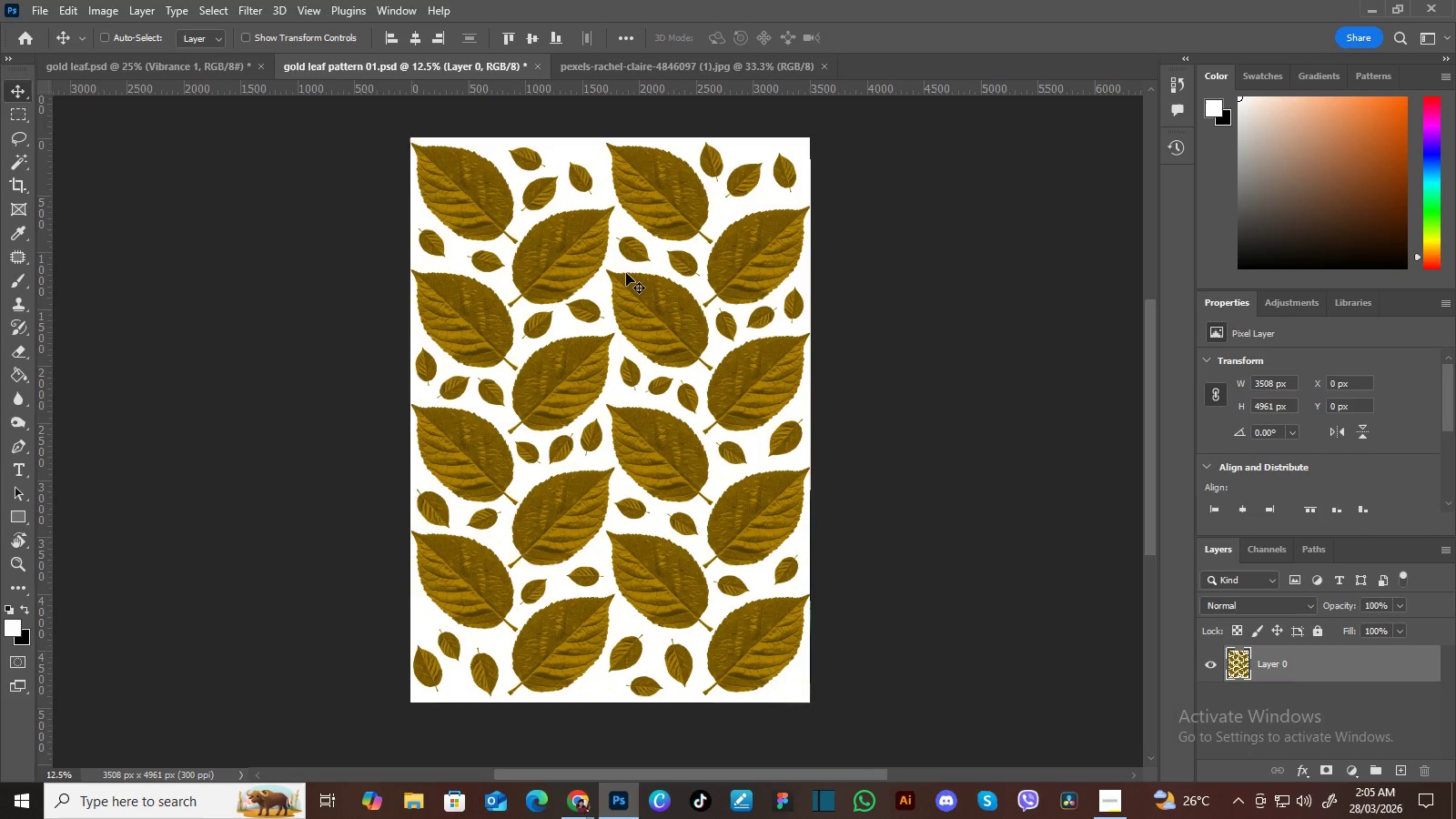 
left_click([622, 61])
 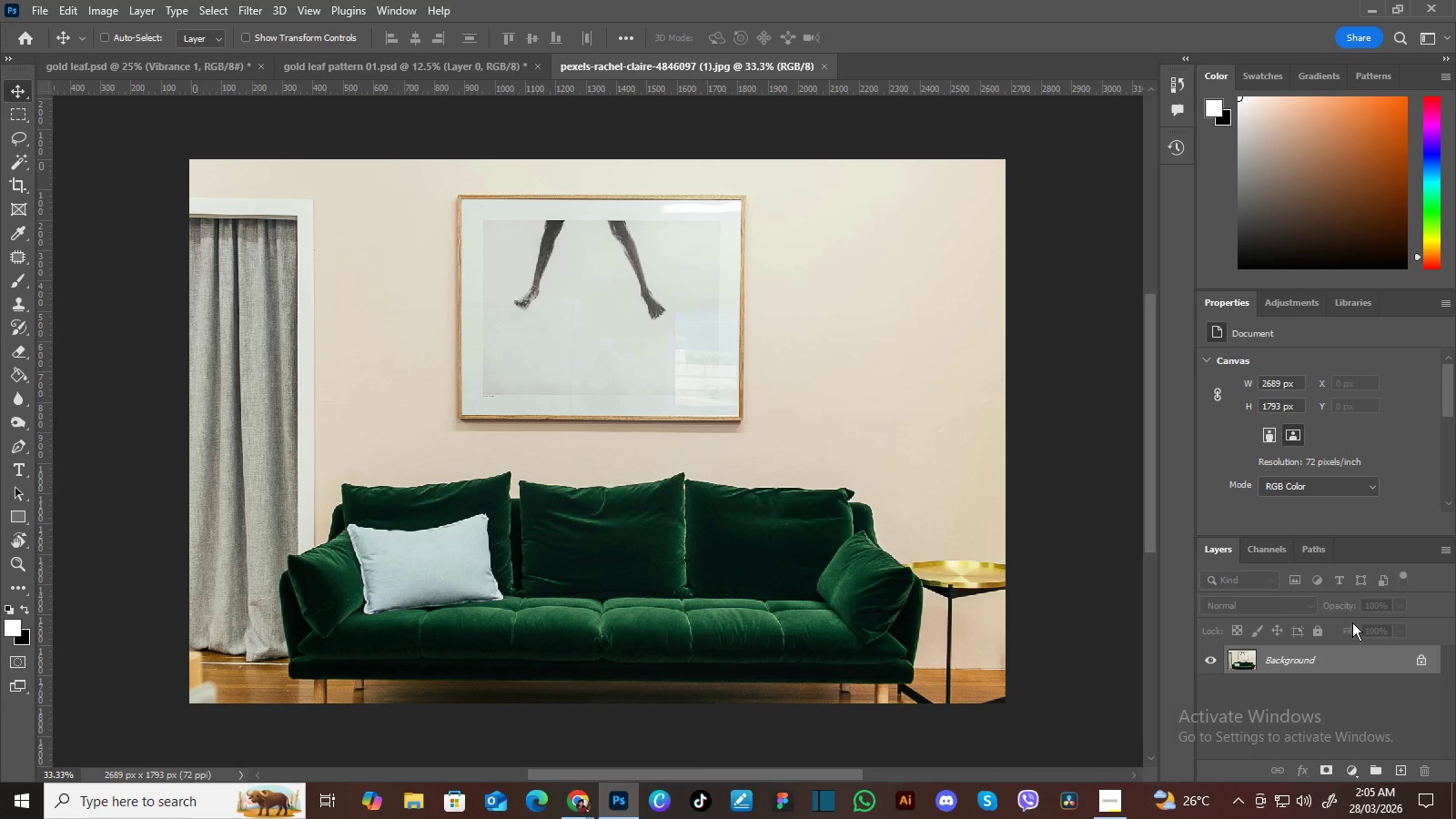 
left_click([1428, 664])
 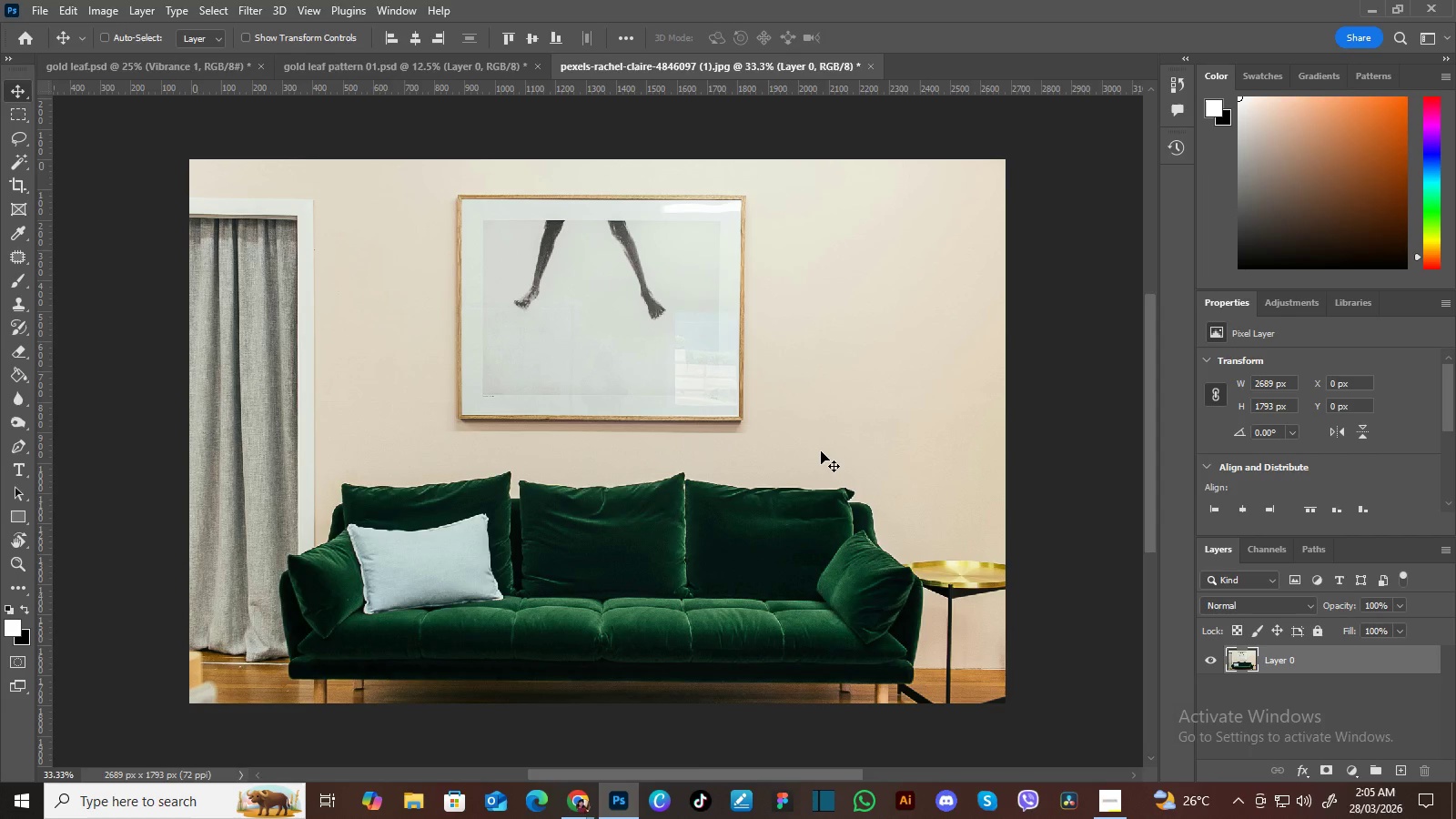 
key(Control+Equal)
 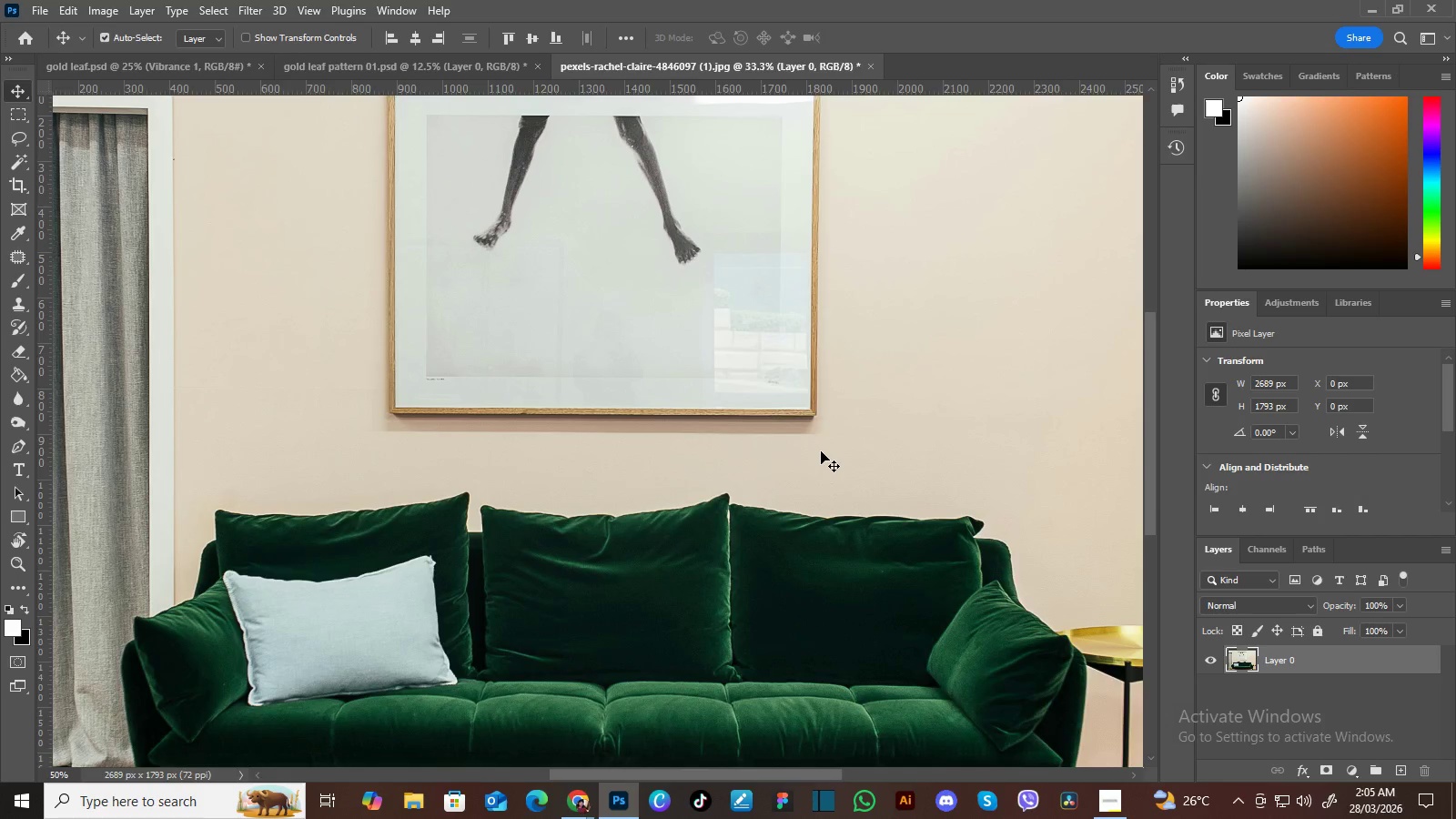 
key(Control+Equal)
 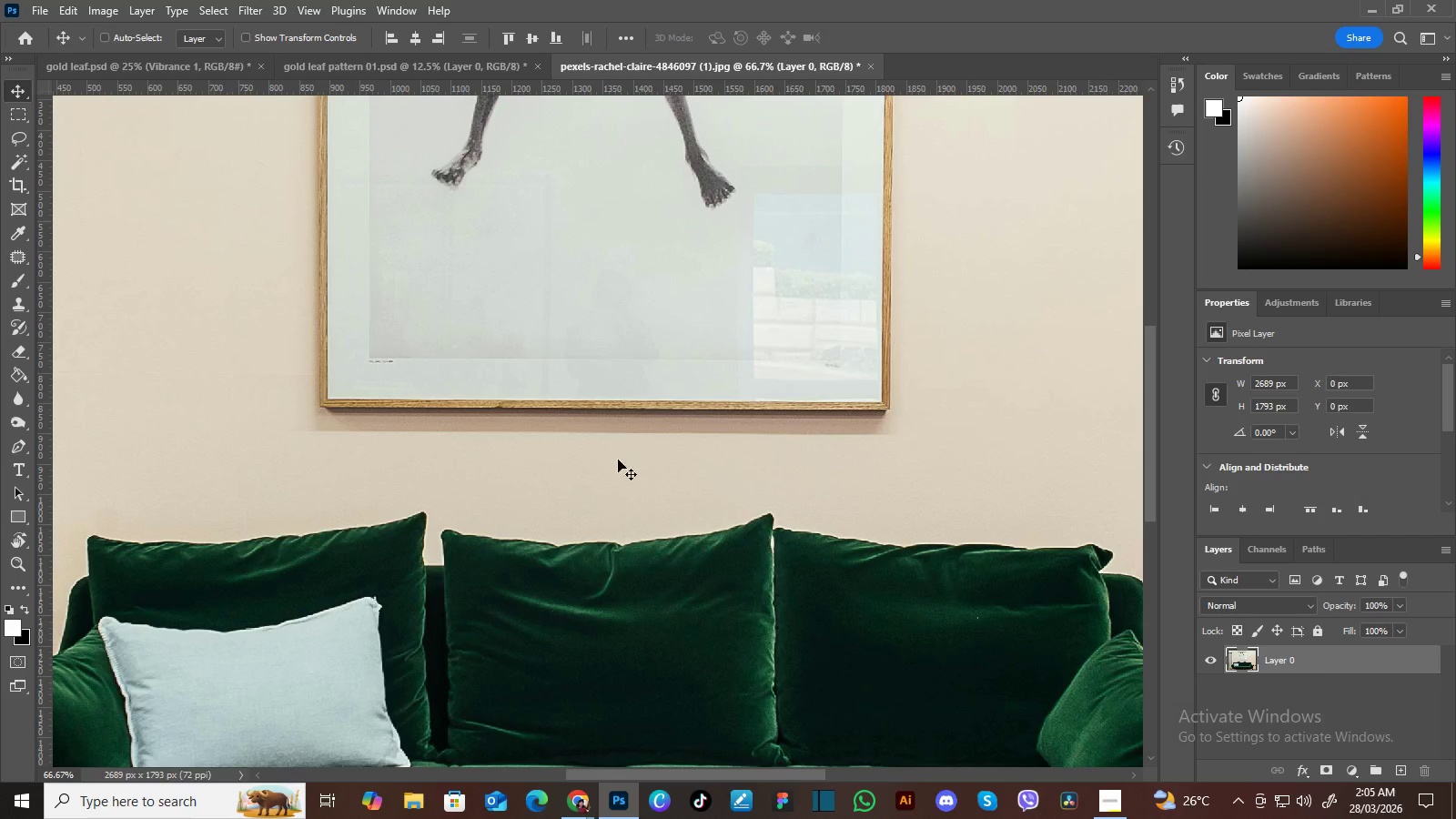 
hold_key(key=Space, duration=1.5)
 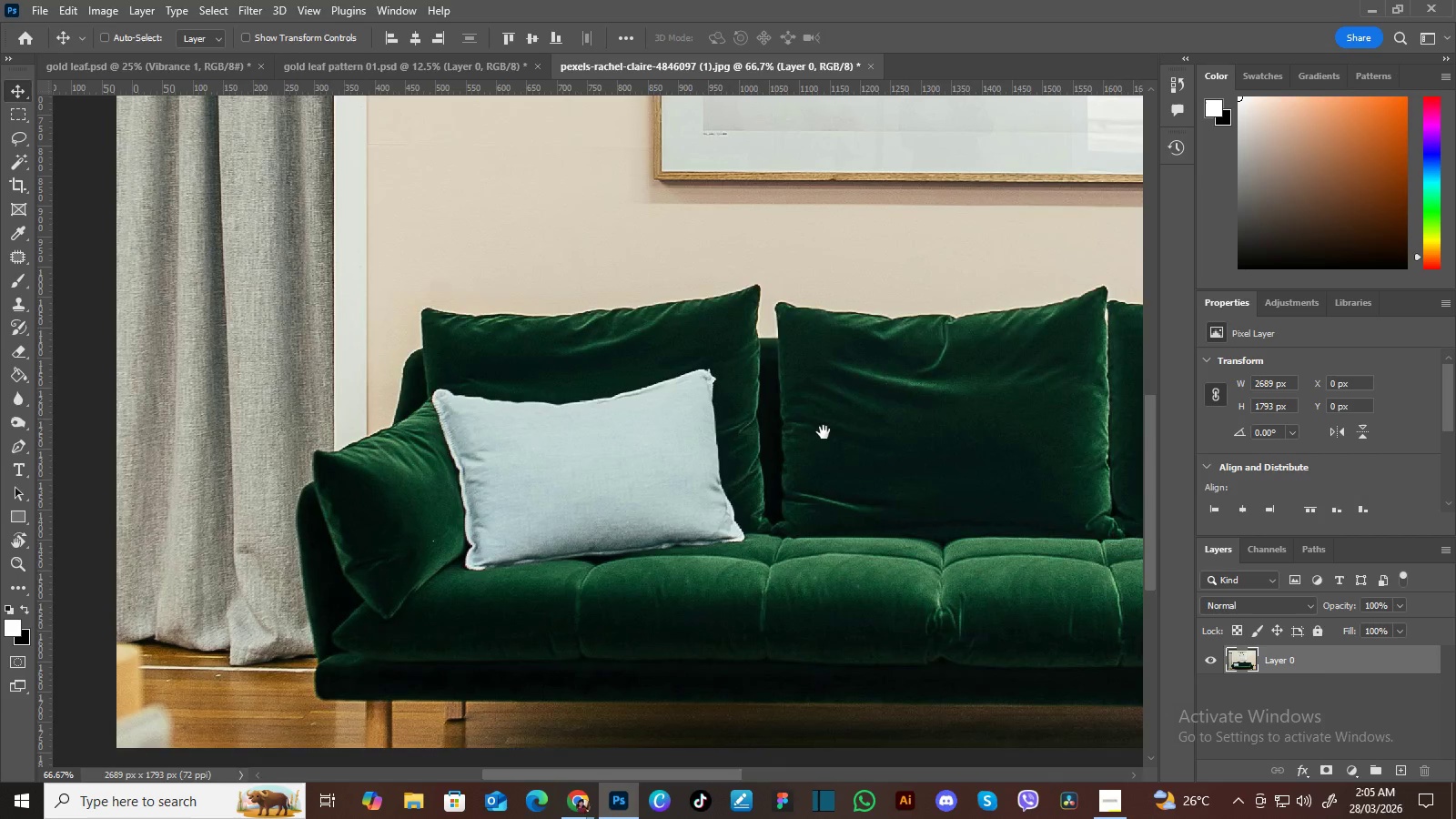 
left_click_drag(start_coordinate=[583, 504], to_coordinate=[743, 362])
 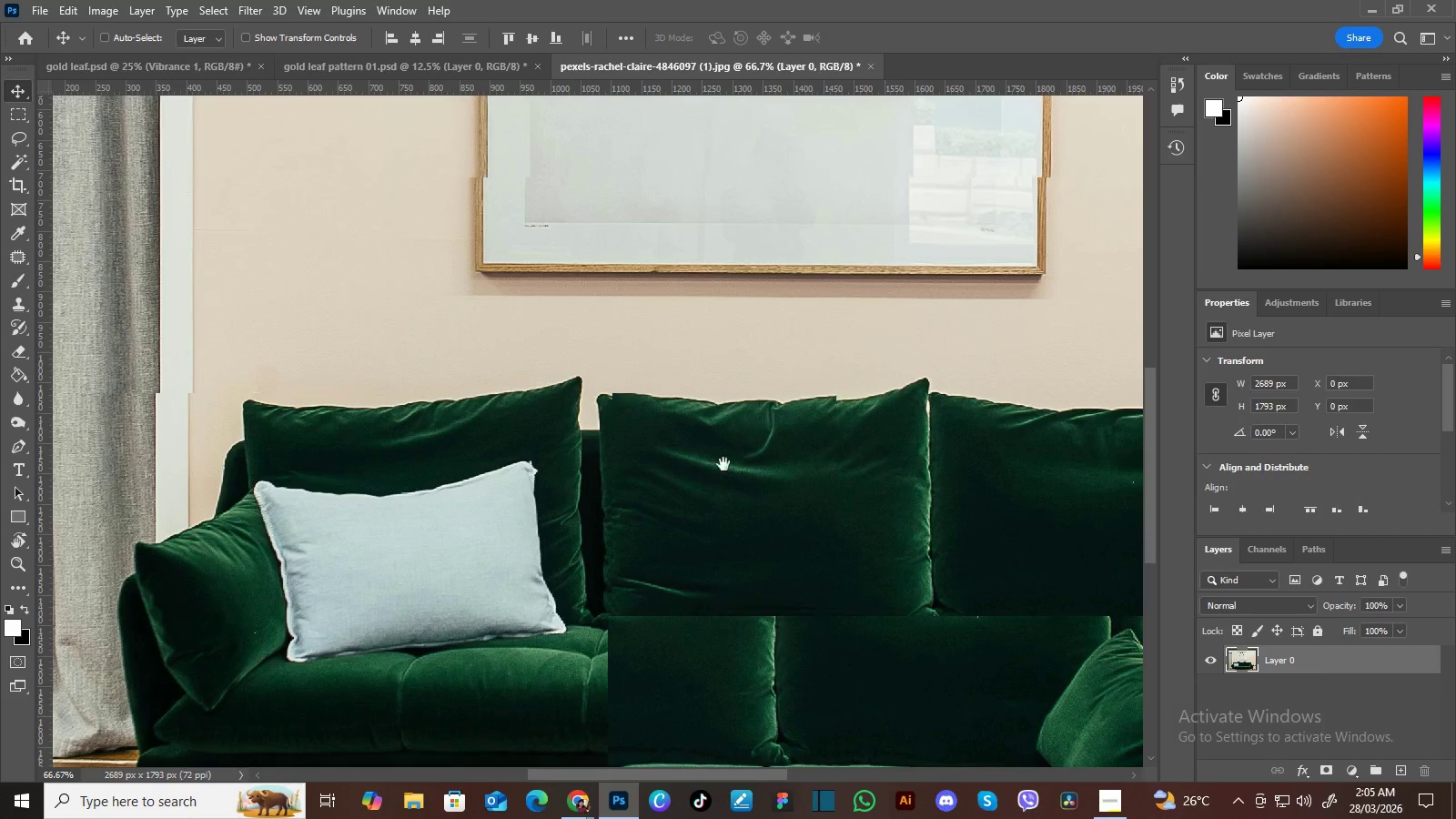 
left_click_drag(start_coordinate=[722, 465], to_coordinate=[826, 415])
 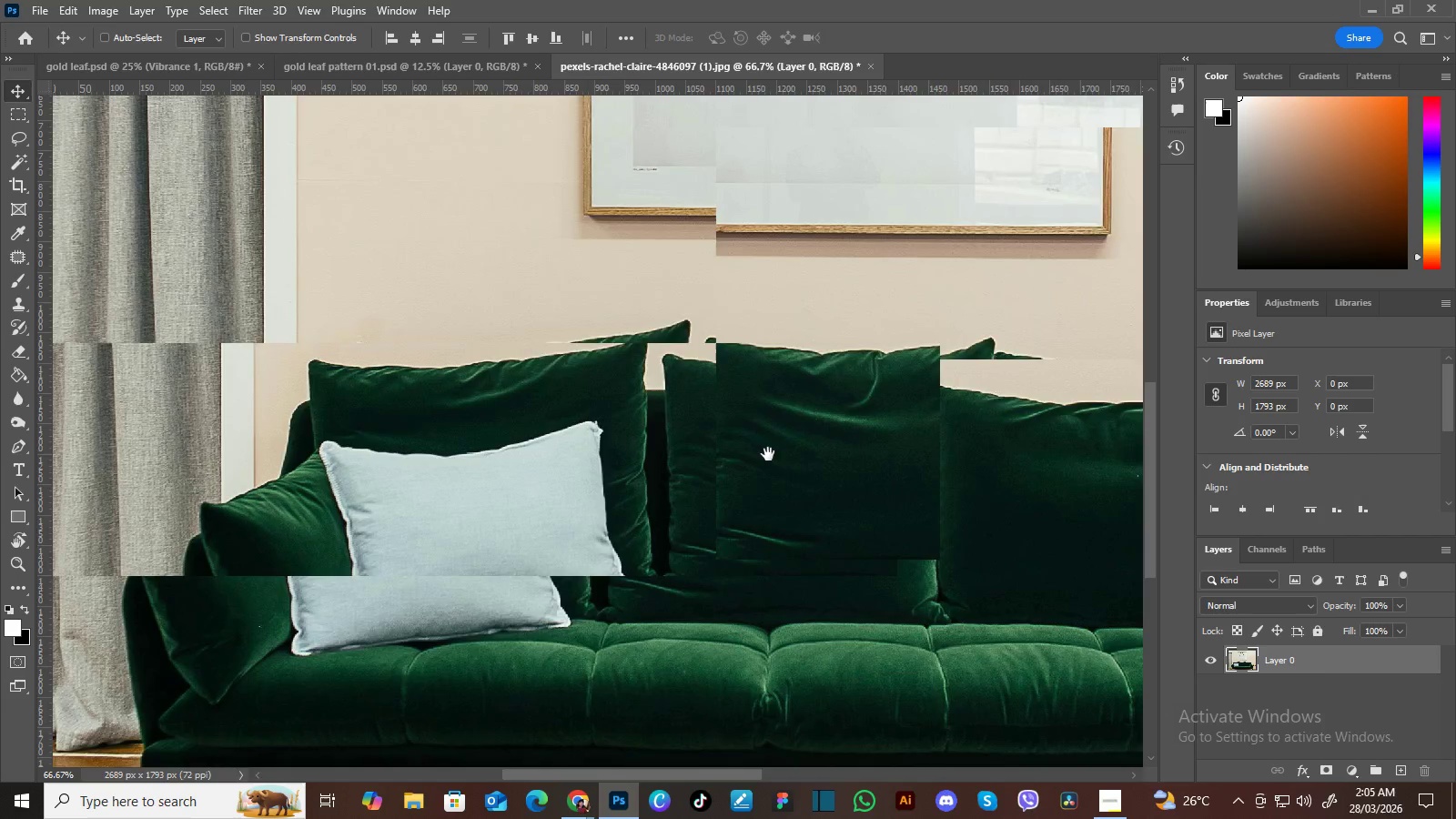 
left_click_drag(start_coordinate=[768, 454], to_coordinate=[826, 425])
 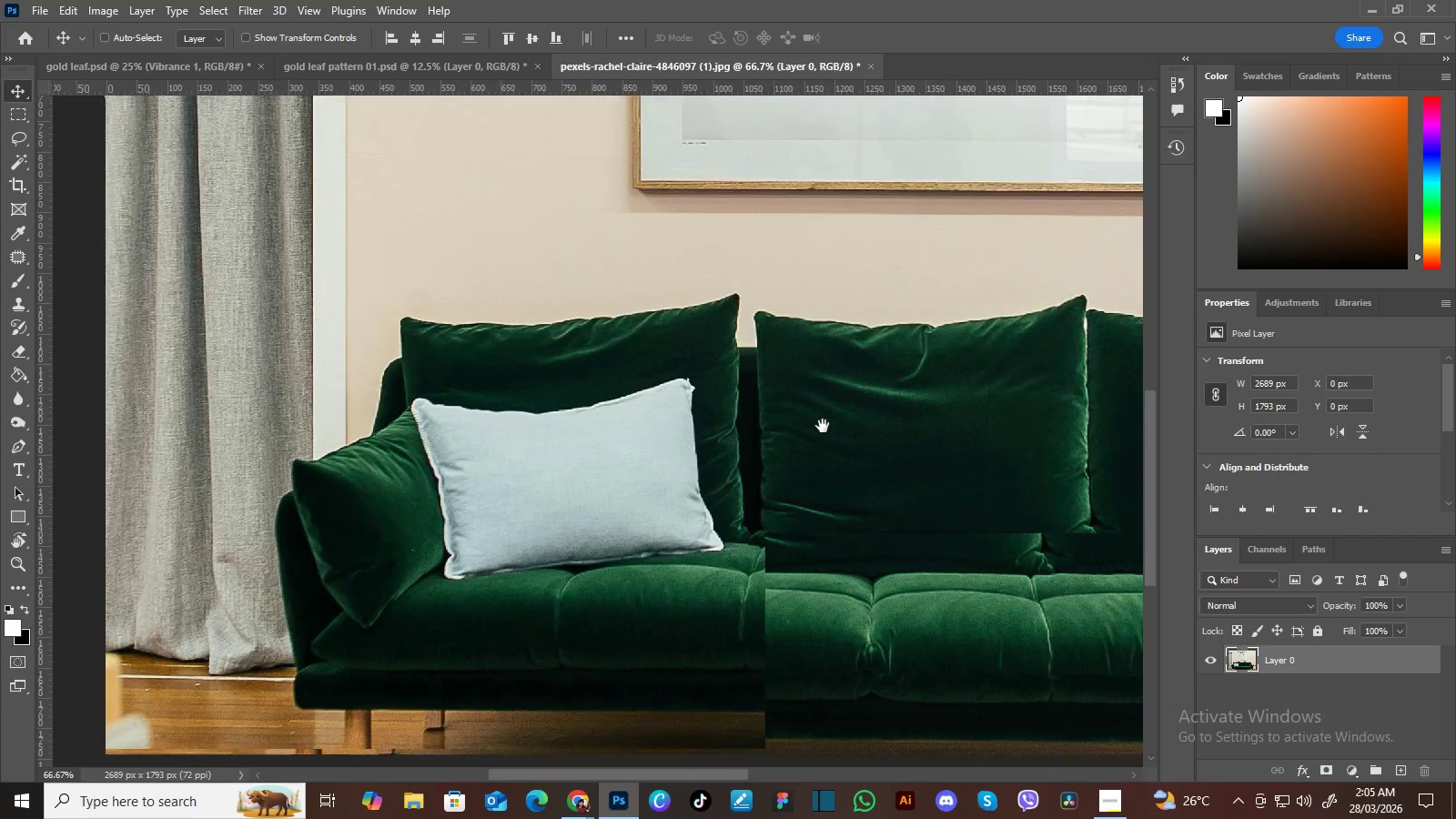 
hold_key(key=Space, duration=1.52)
 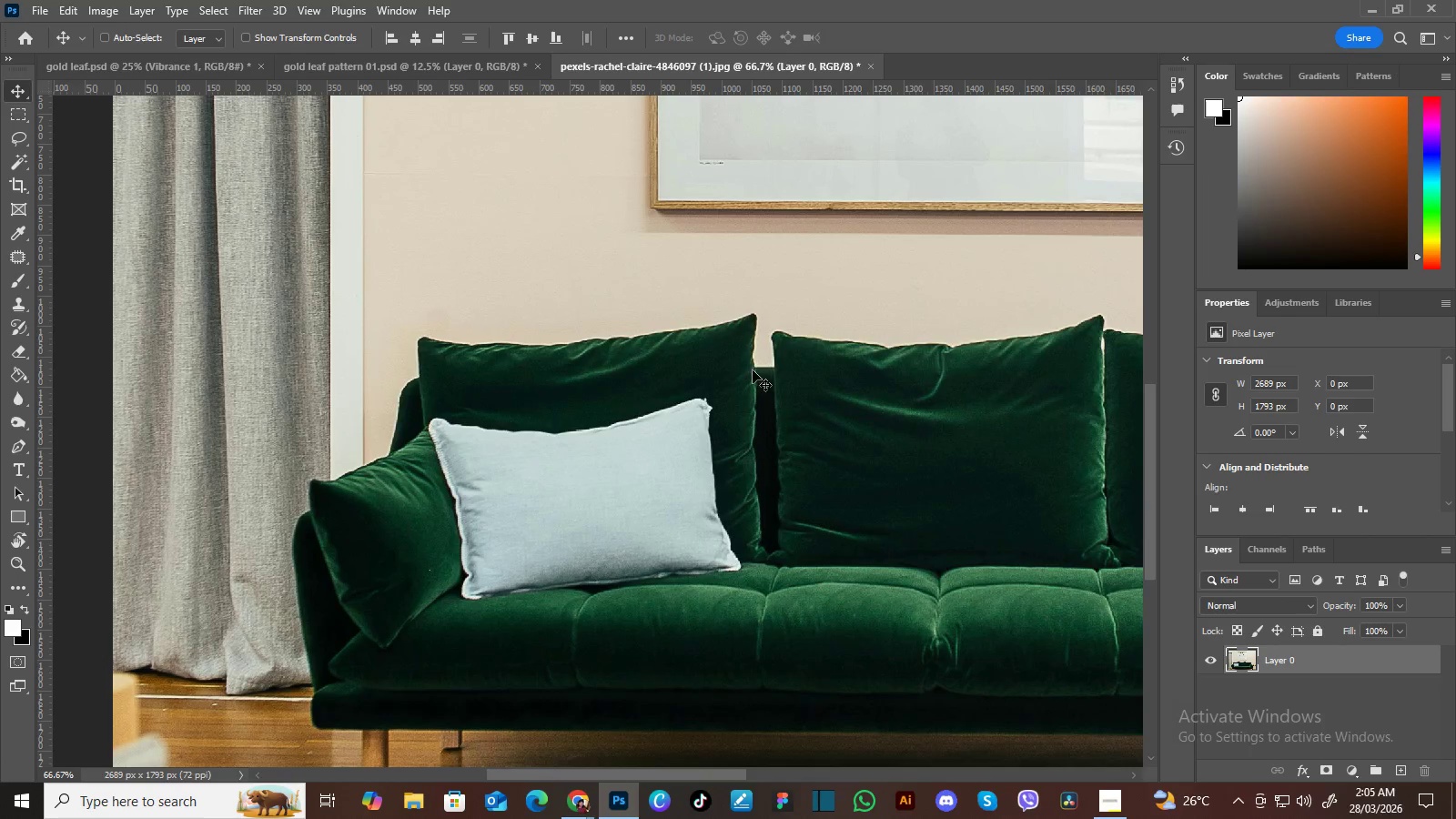 
left_click_drag(start_coordinate=[798, 446], to_coordinate=[824, 432])
 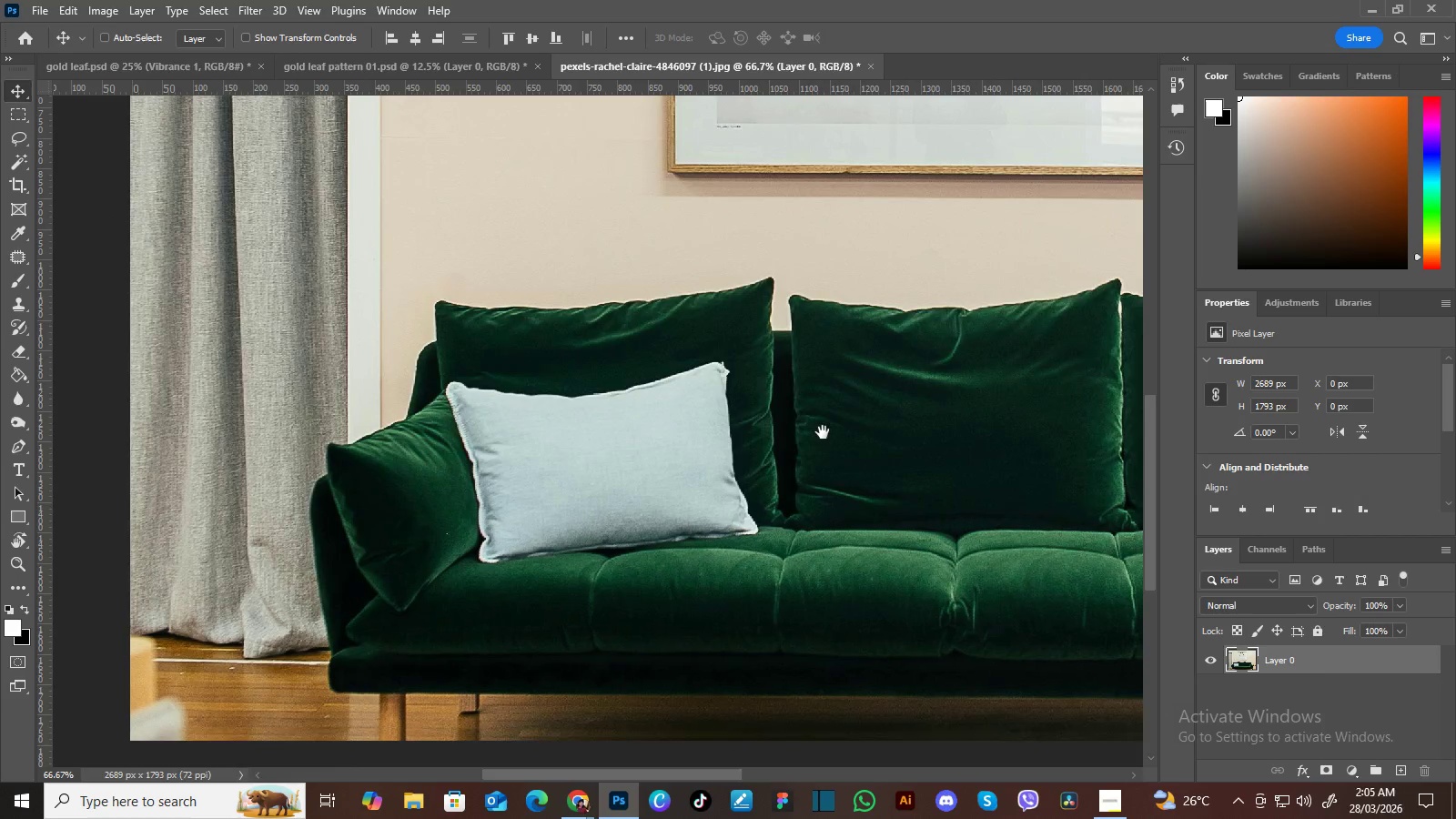 
left_click_drag(start_coordinate=[823, 432], to_coordinate=[814, 452])
 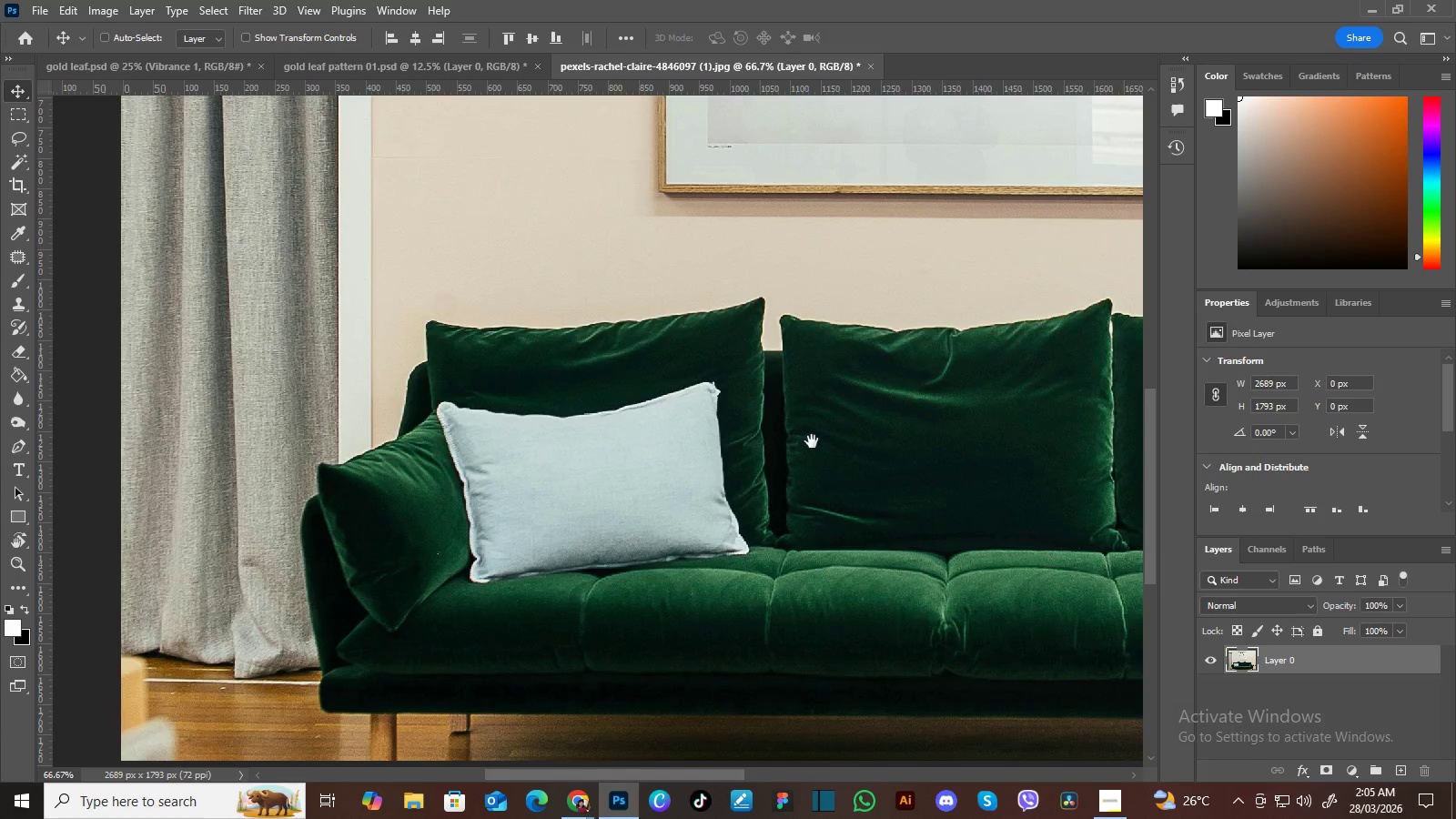 
left_click_drag(start_coordinate=[812, 441], to_coordinate=[804, 458])
 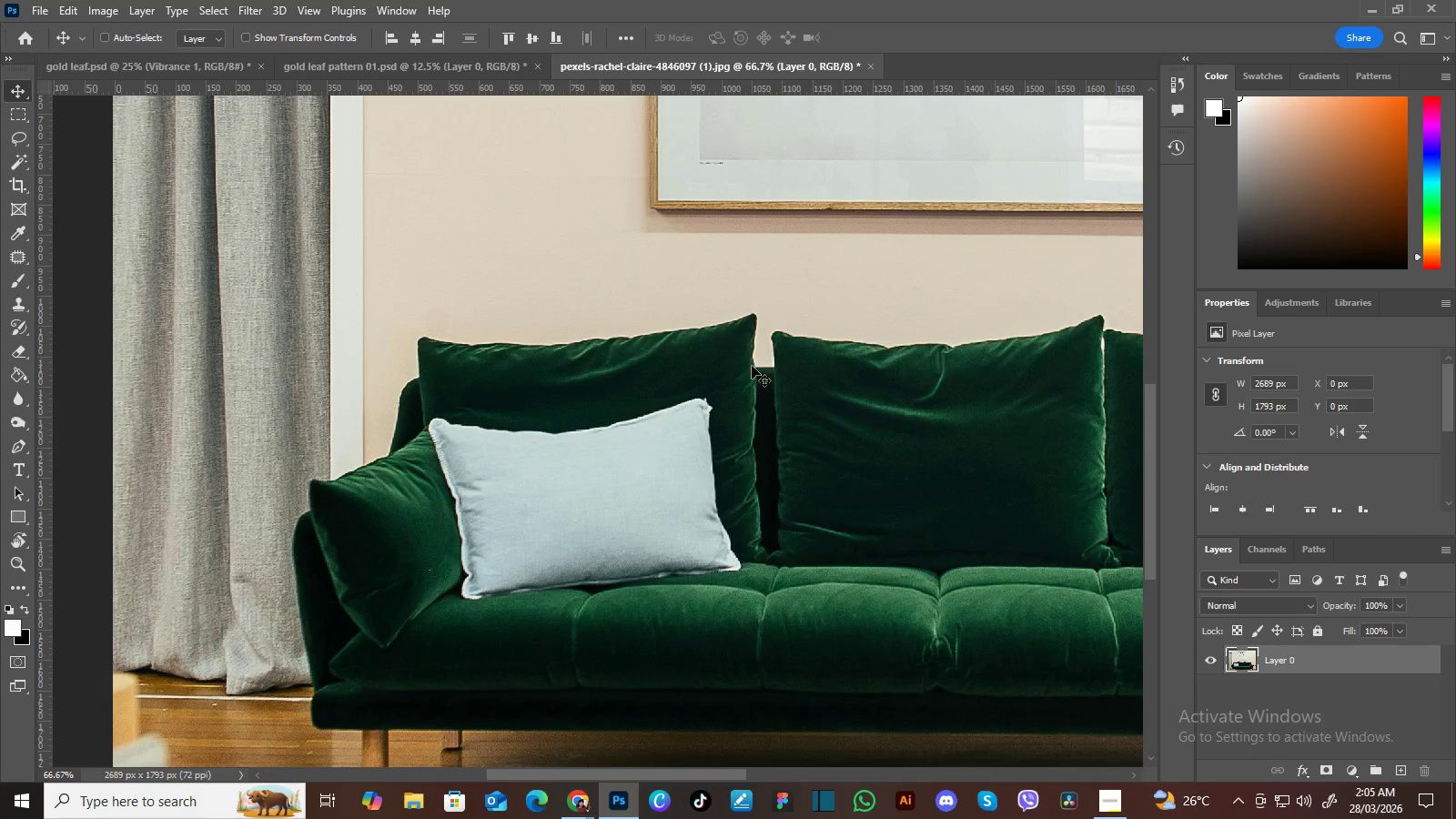 
hold_key(key=Space, duration=0.36)
 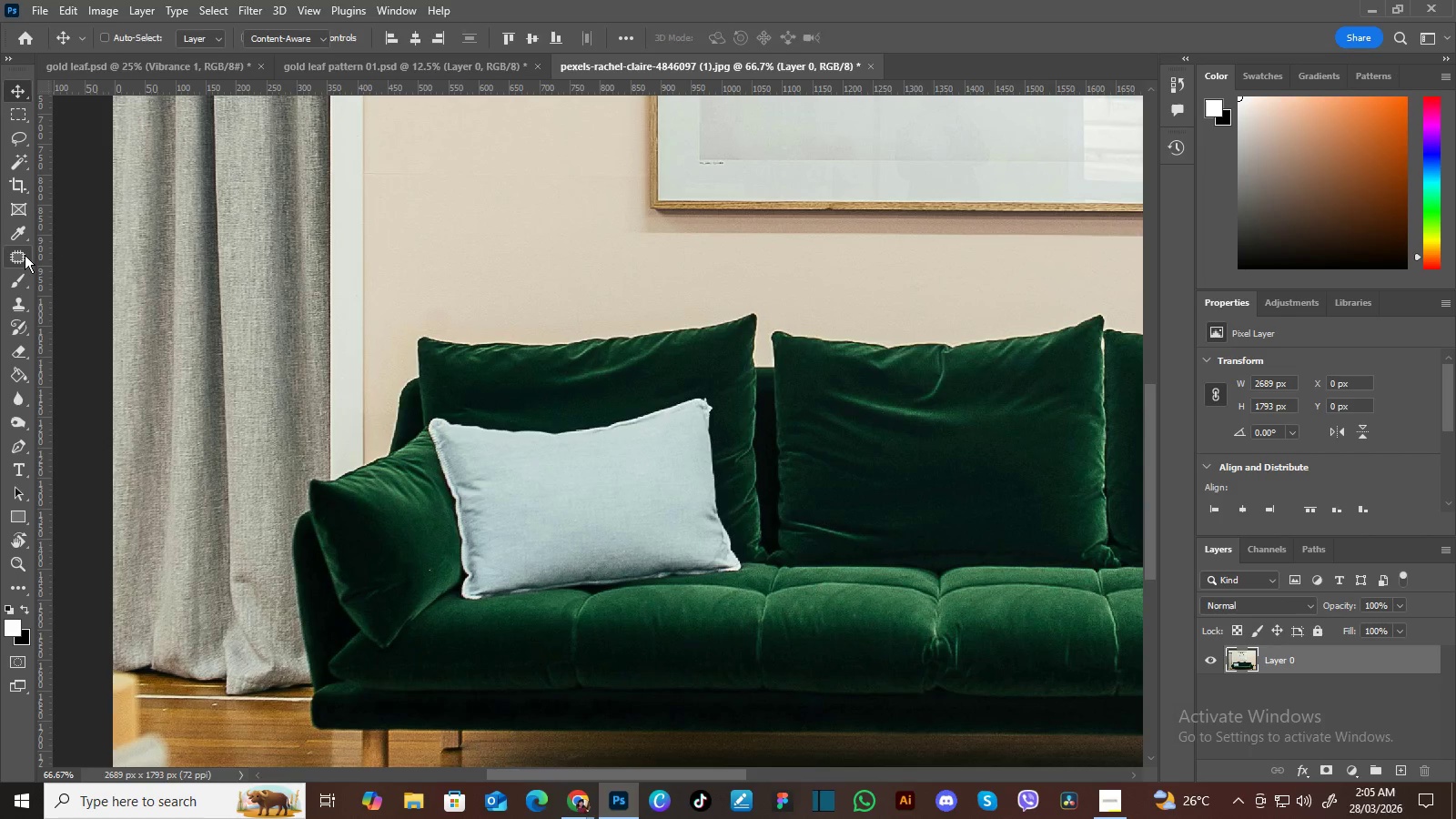 
left_click([25, 255])
 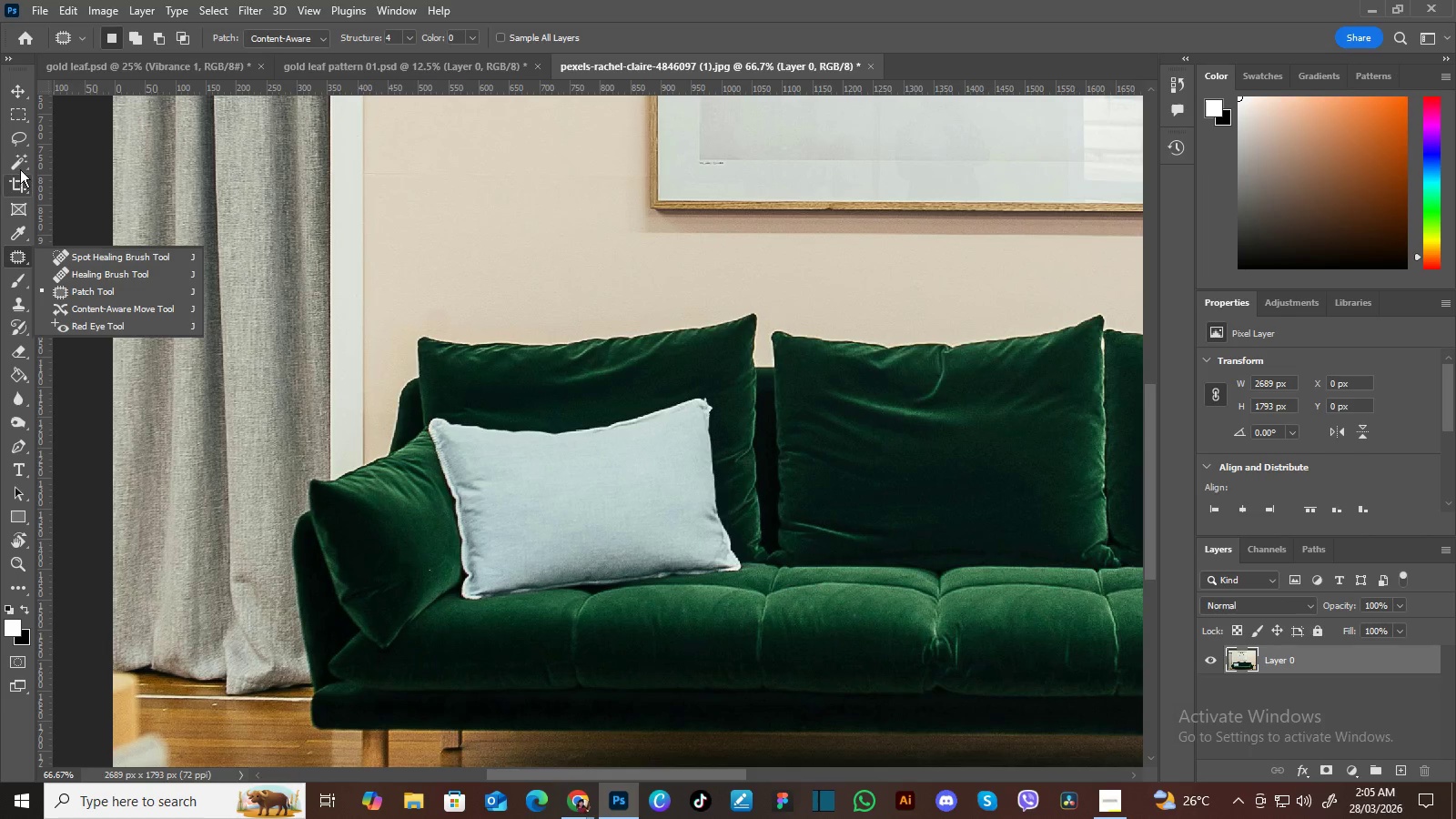 
left_click_drag(start_coordinate=[20, 164], to_coordinate=[84, 165])
 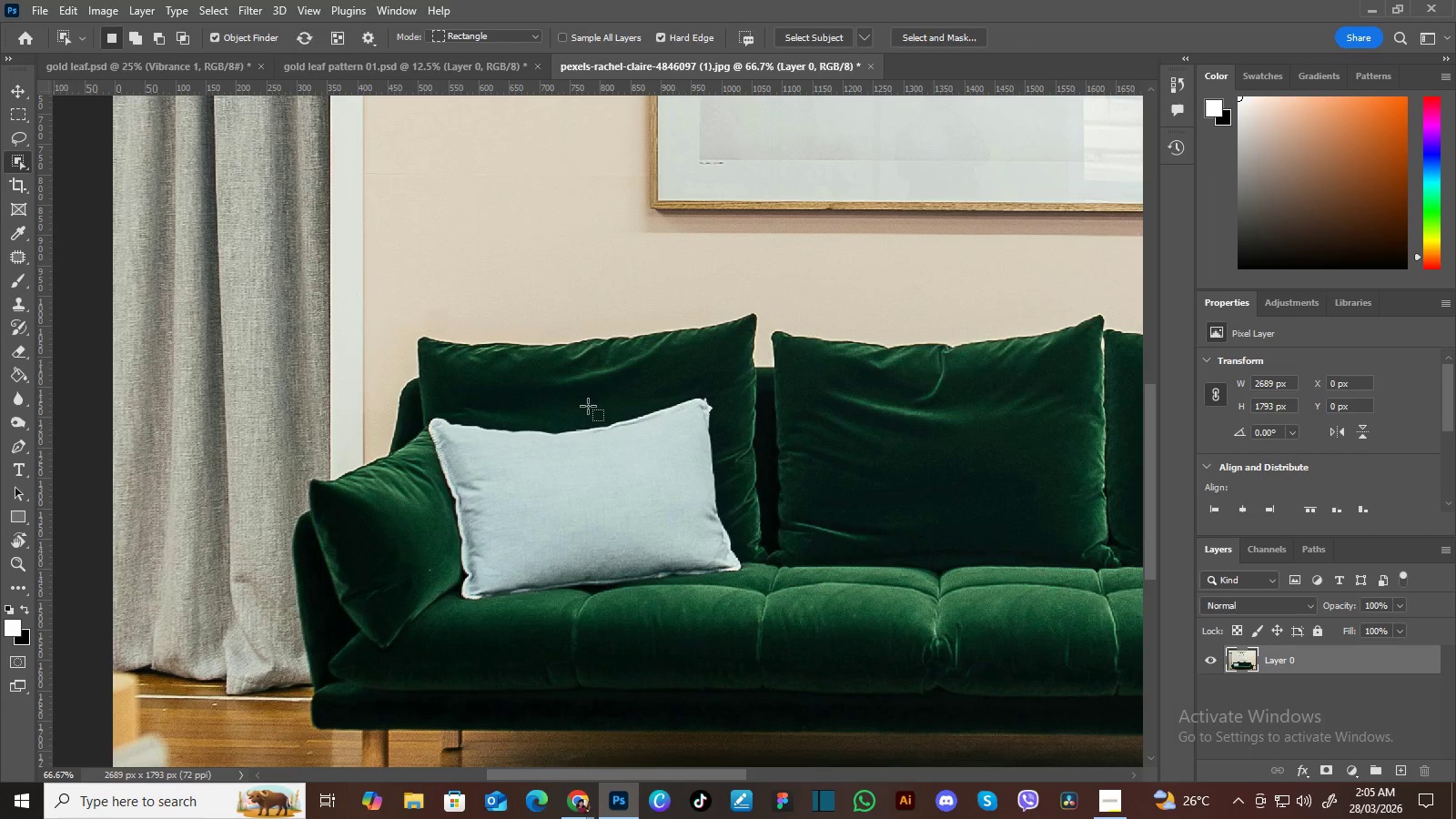 
left_click_drag(start_coordinate=[588, 411], to_coordinate=[736, 524])
 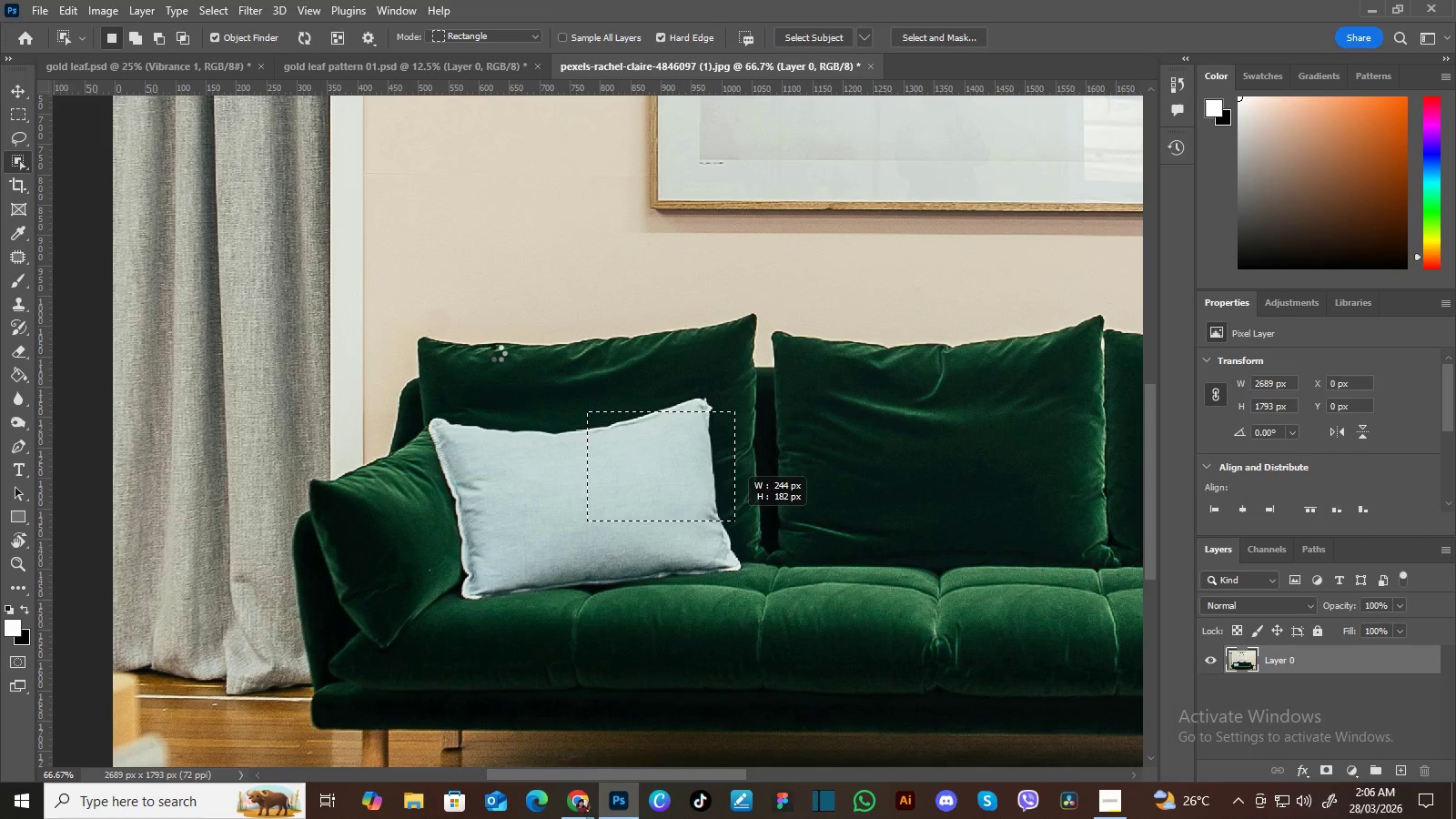 
key(Control+Shift+ShiftLeft)
 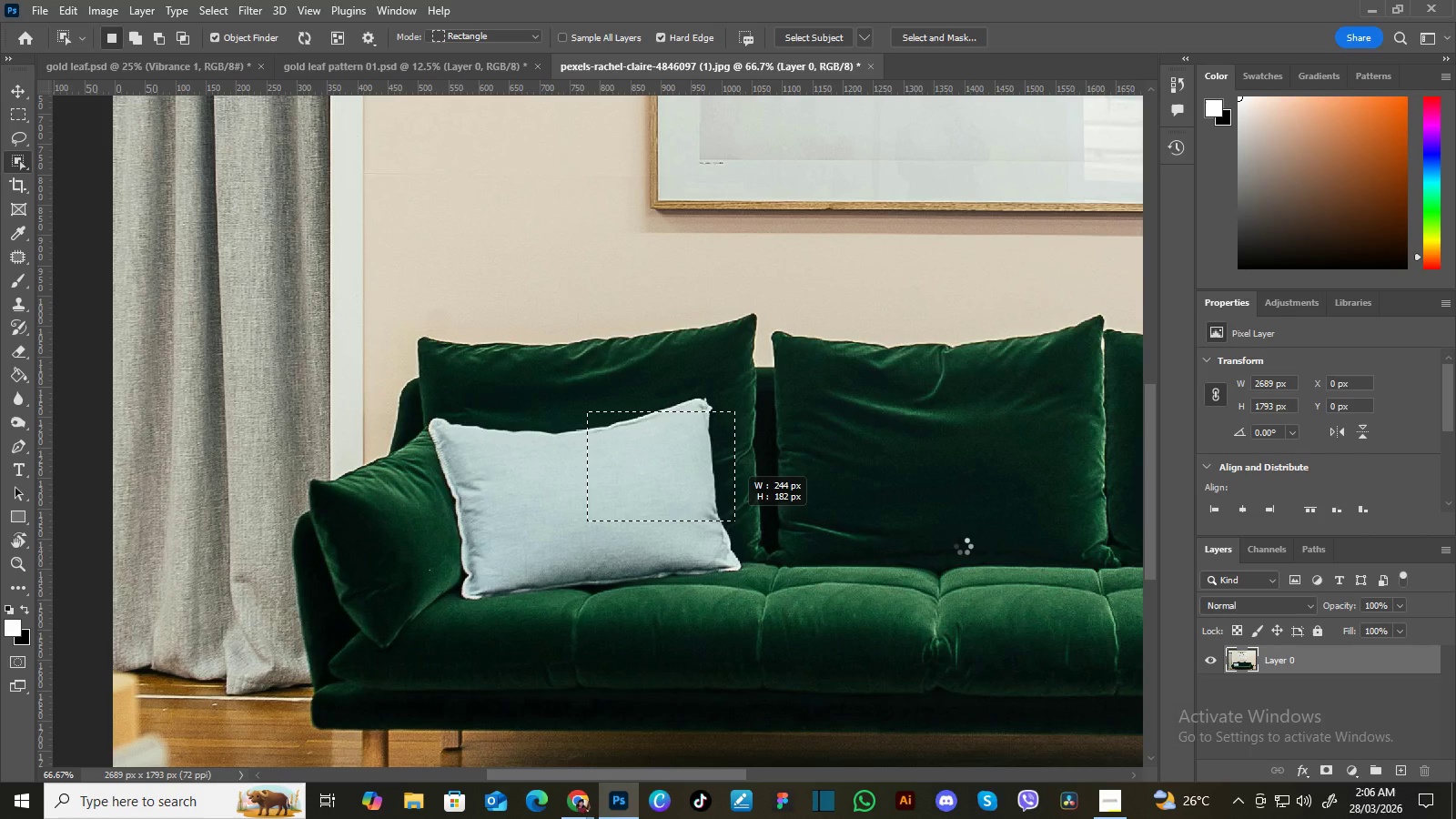 
key(Control+Shift+D)
 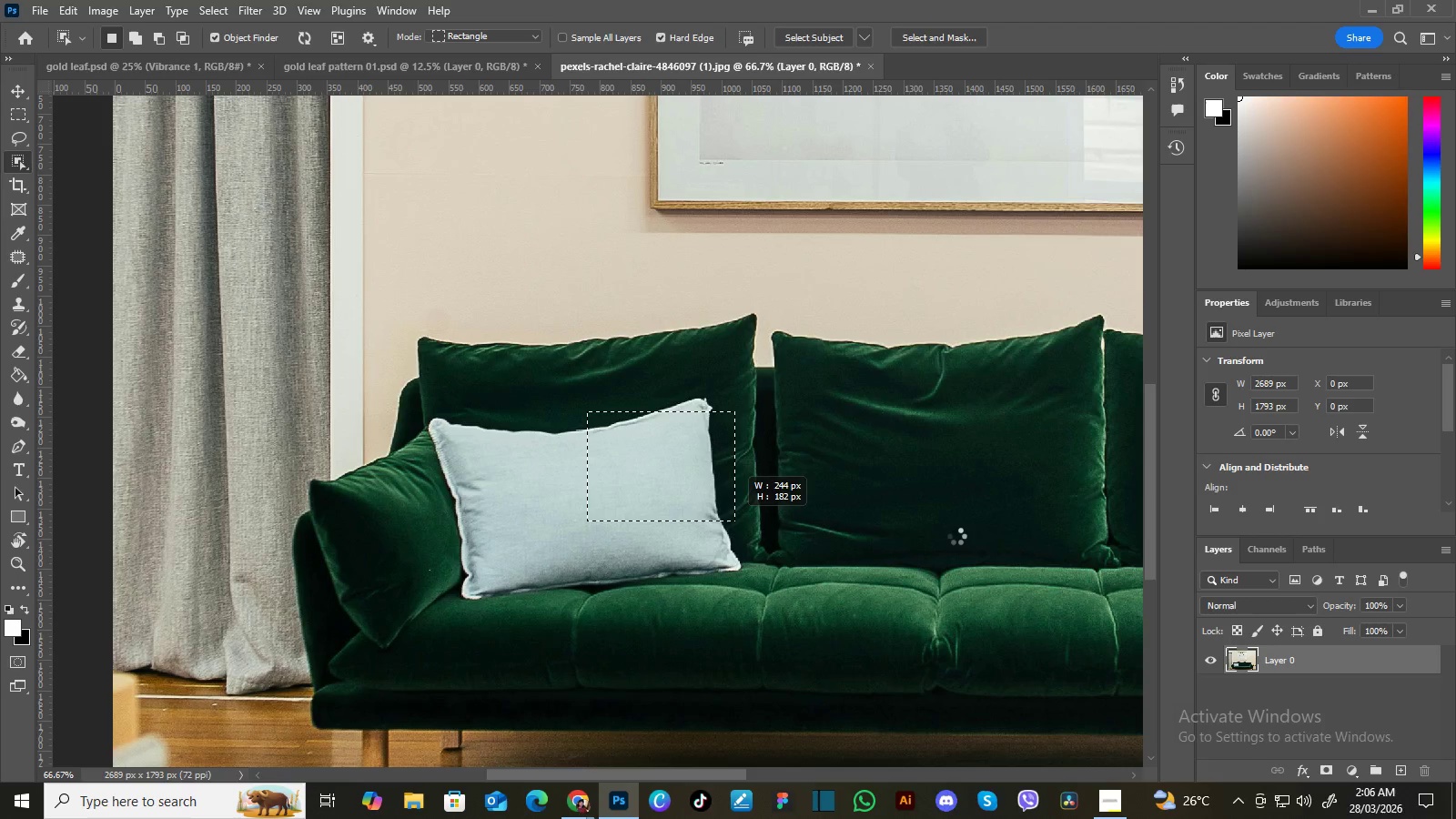 
wait(6.77)
 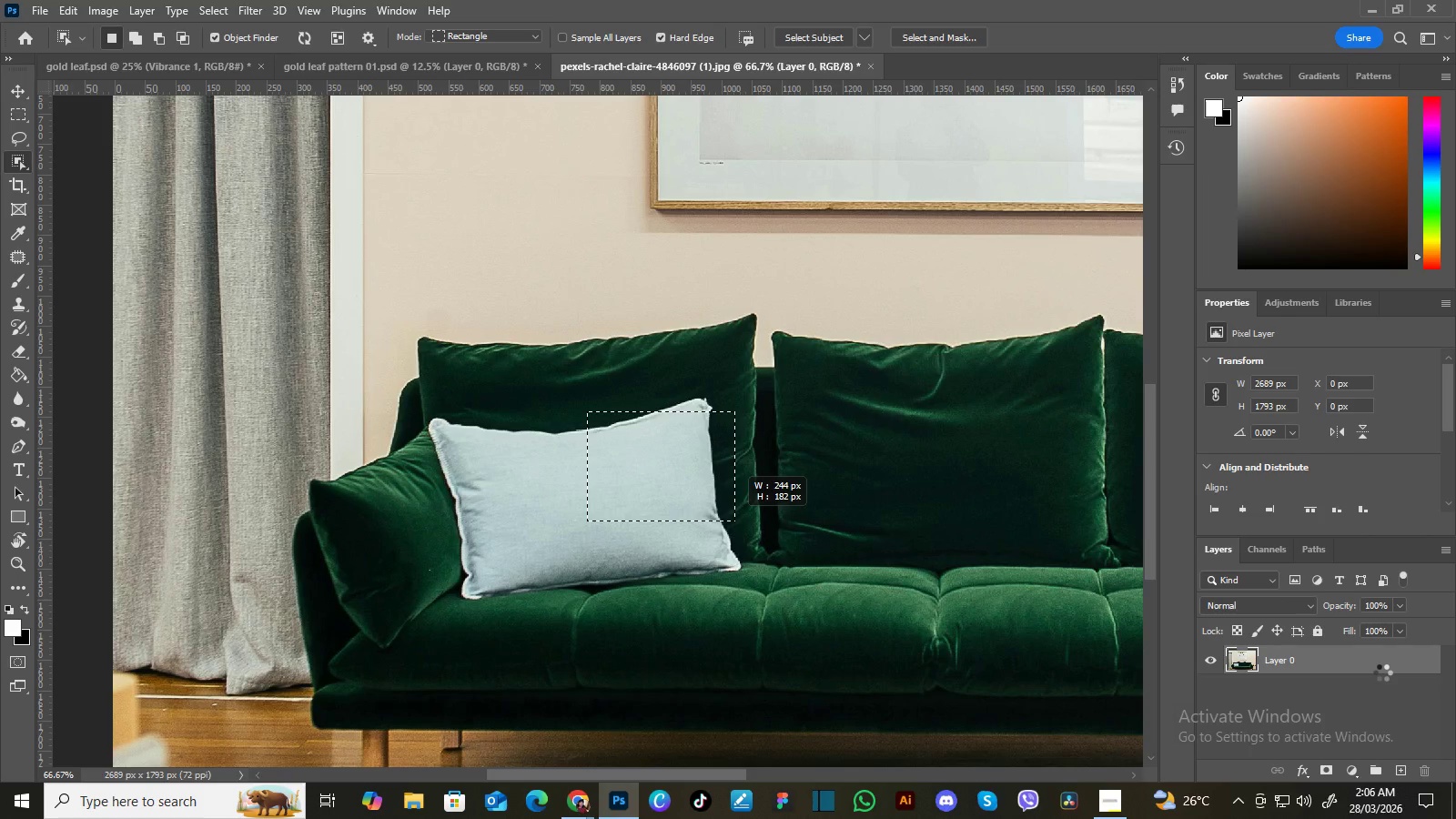 
left_click([15, 164])
 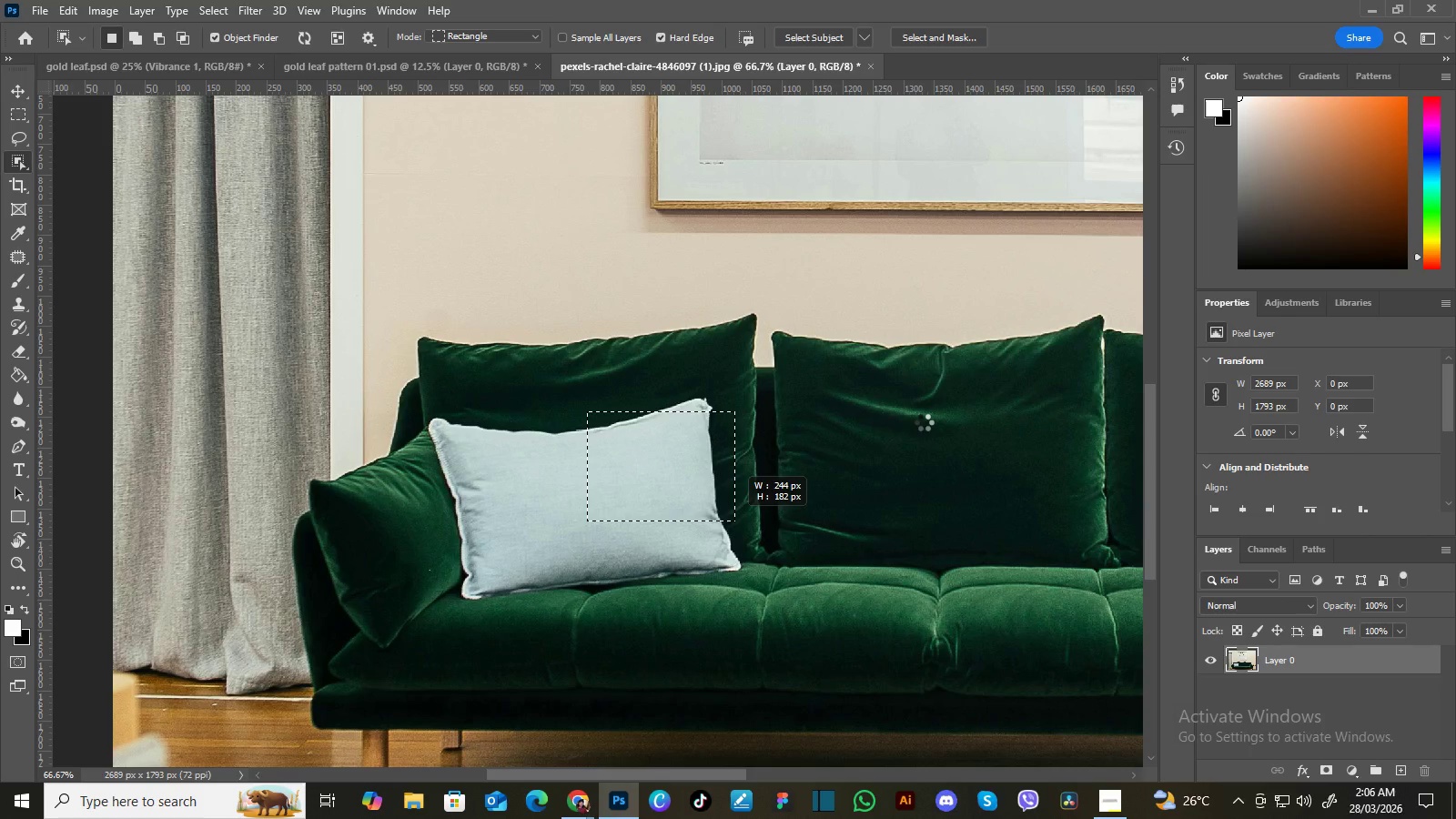 
wait(14.8)
 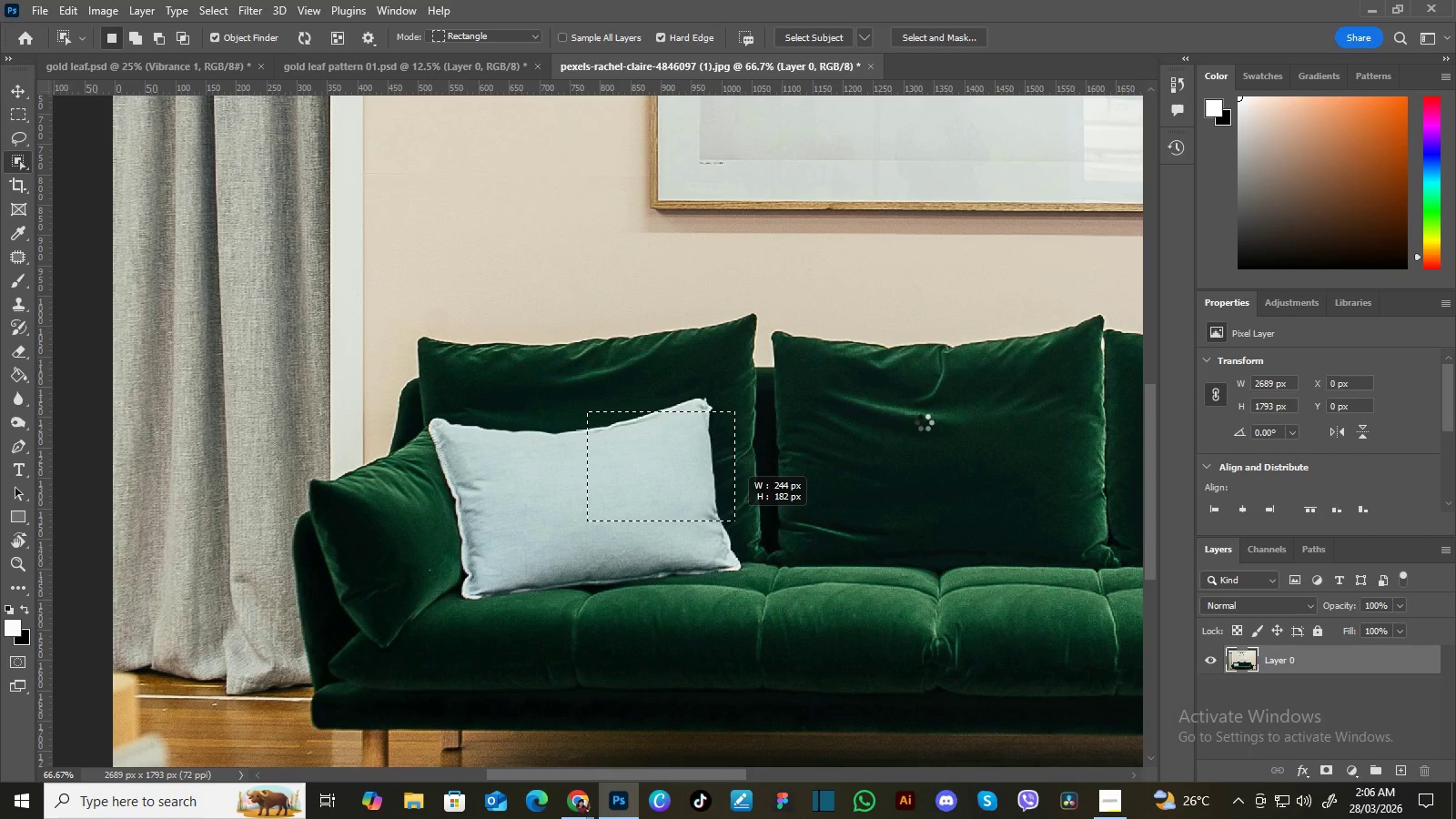 
left_click([1109, 804])